 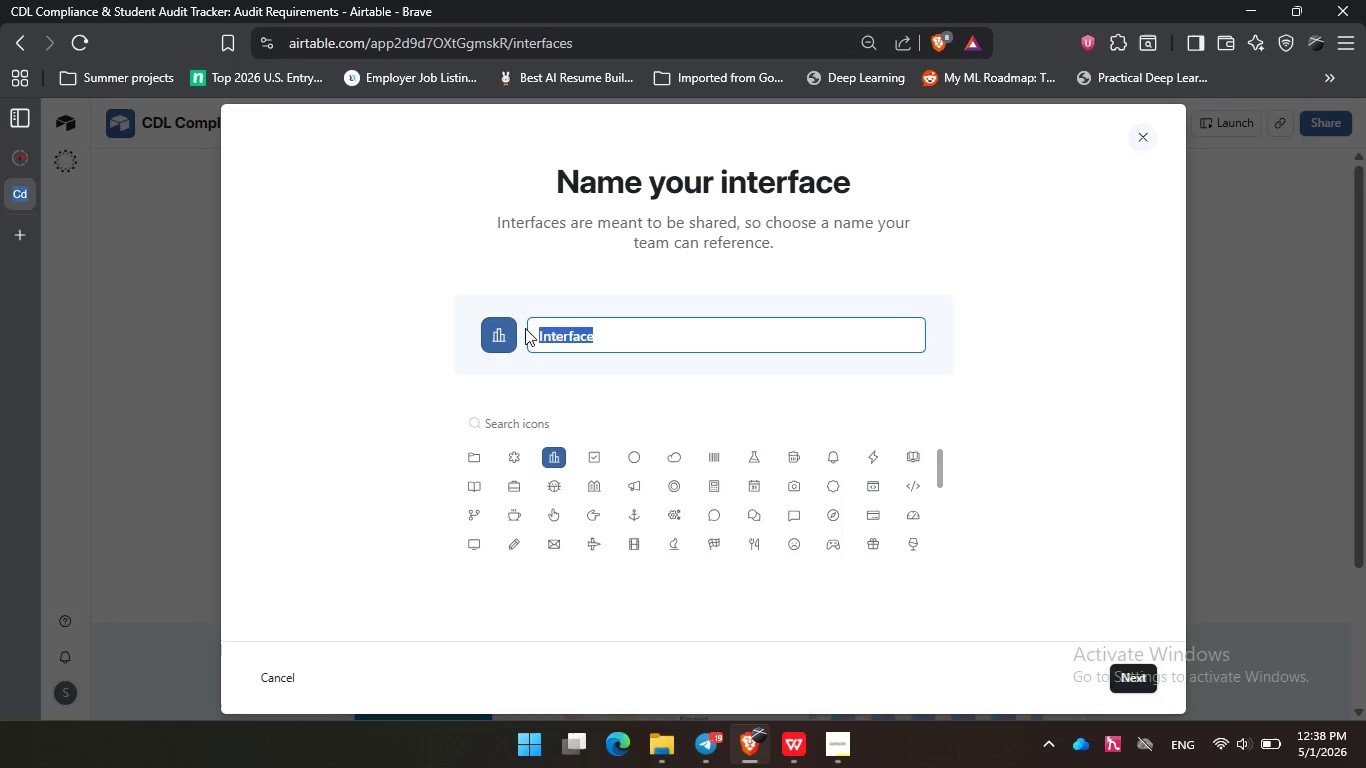 
type(Auditor )
 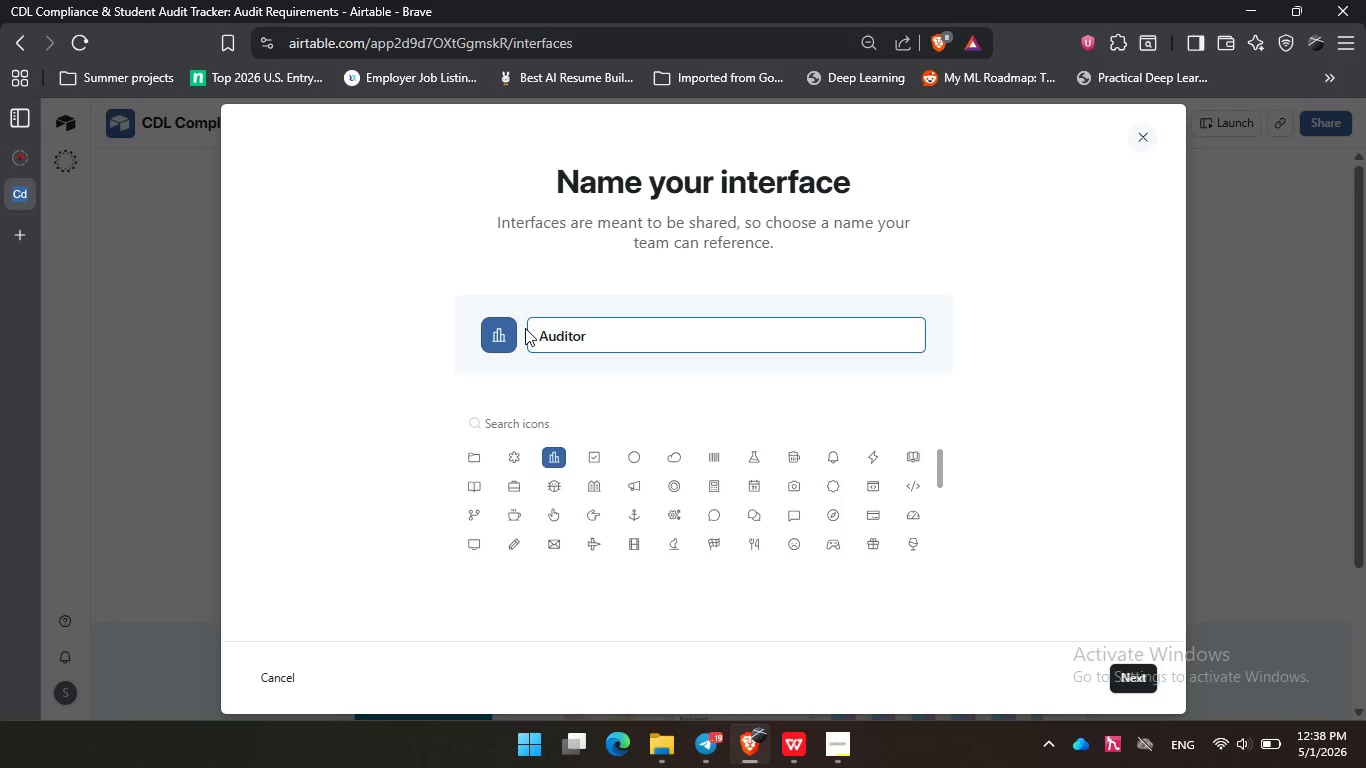 
type(Vew)
key(Backspace)
key(Backspace)
type(iew)
 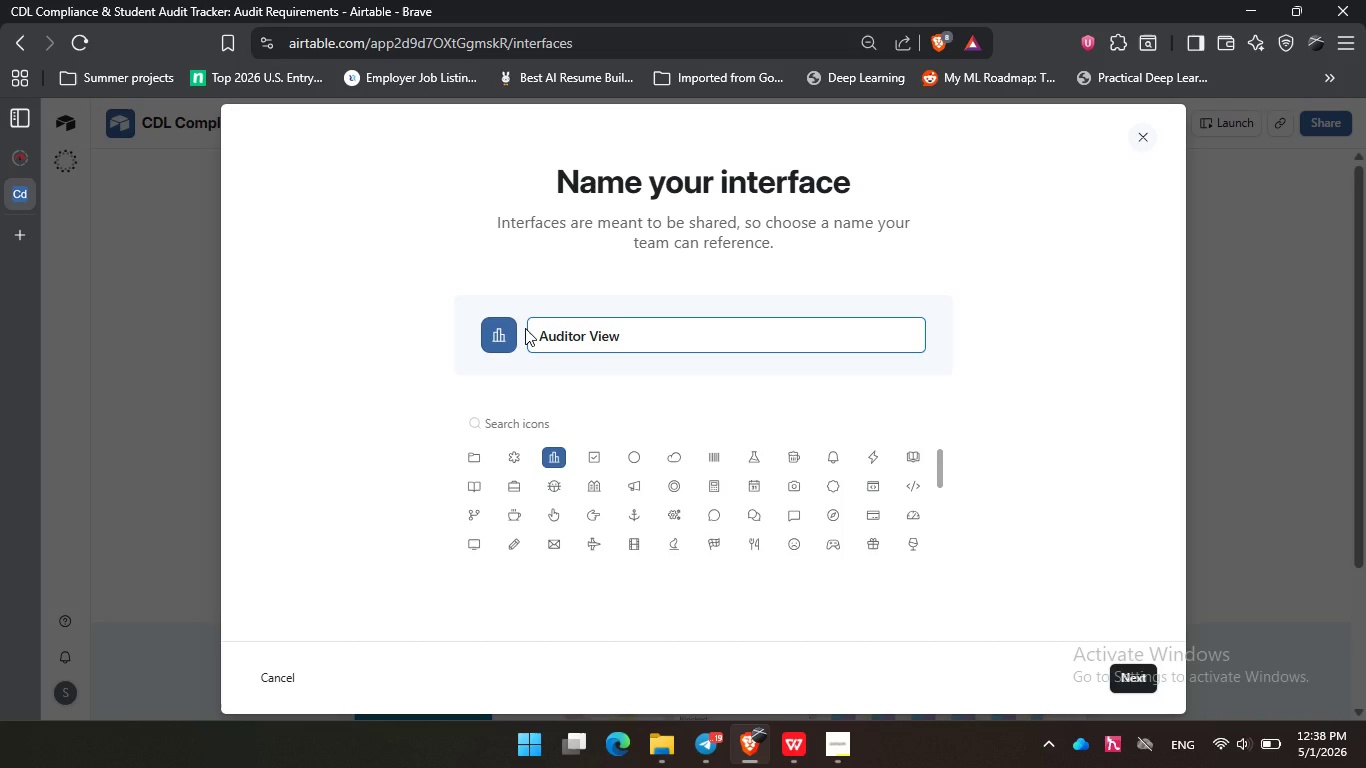 
key(Enter)
 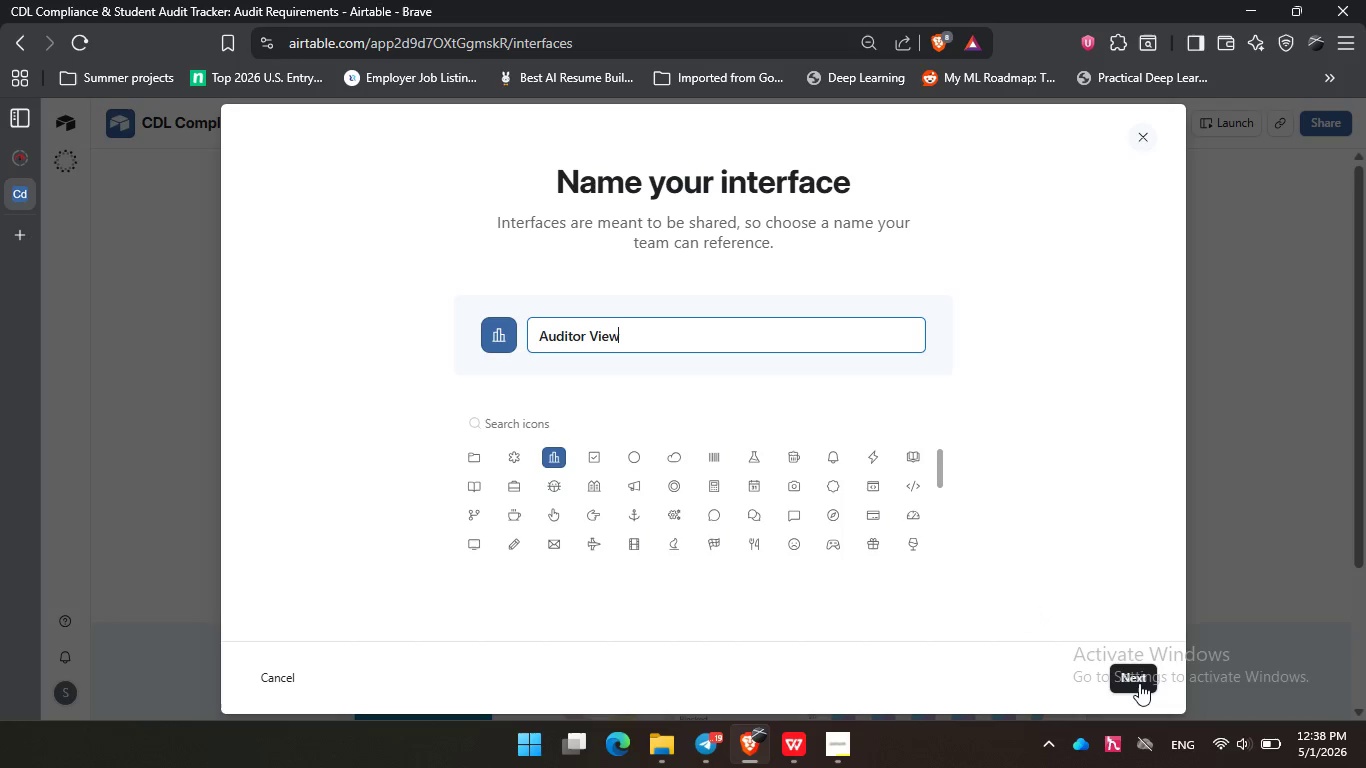 
left_click([1138, 672])
 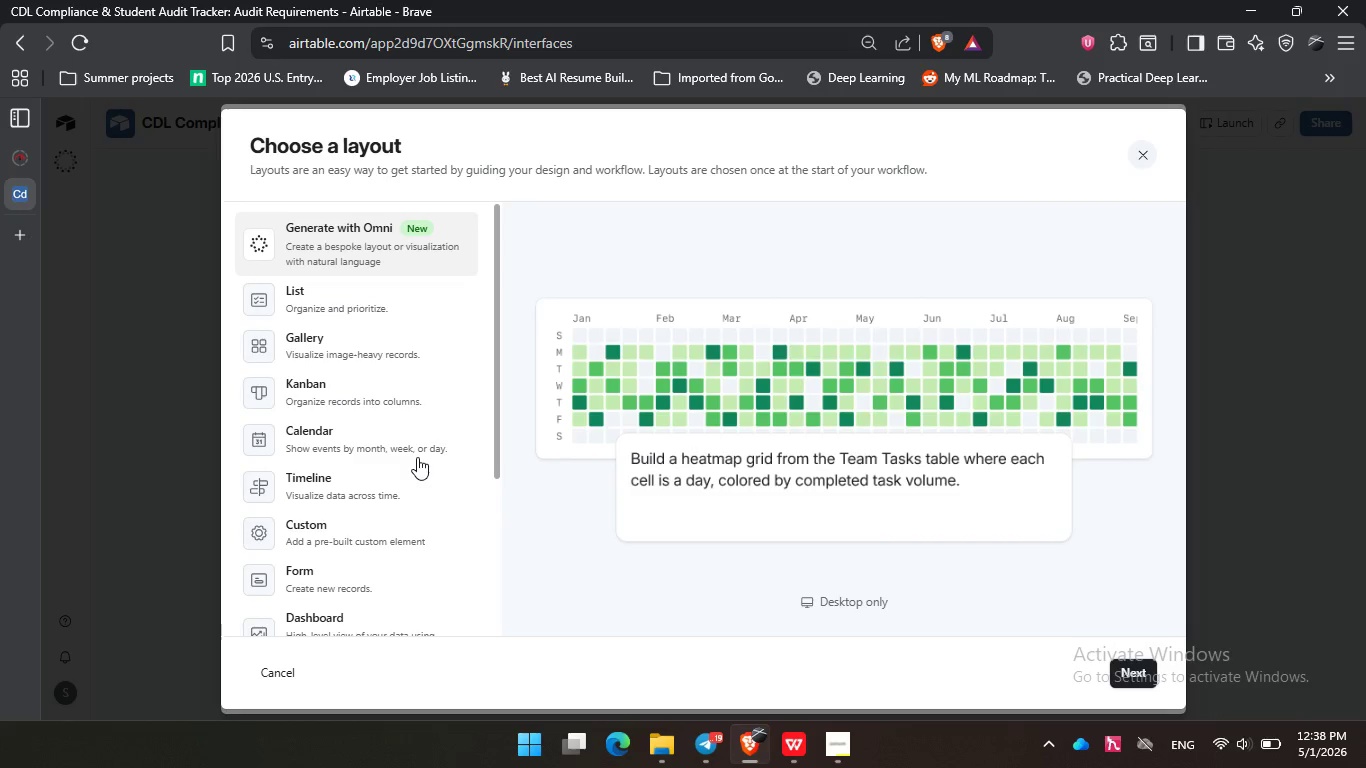 
left_click([408, 593])
 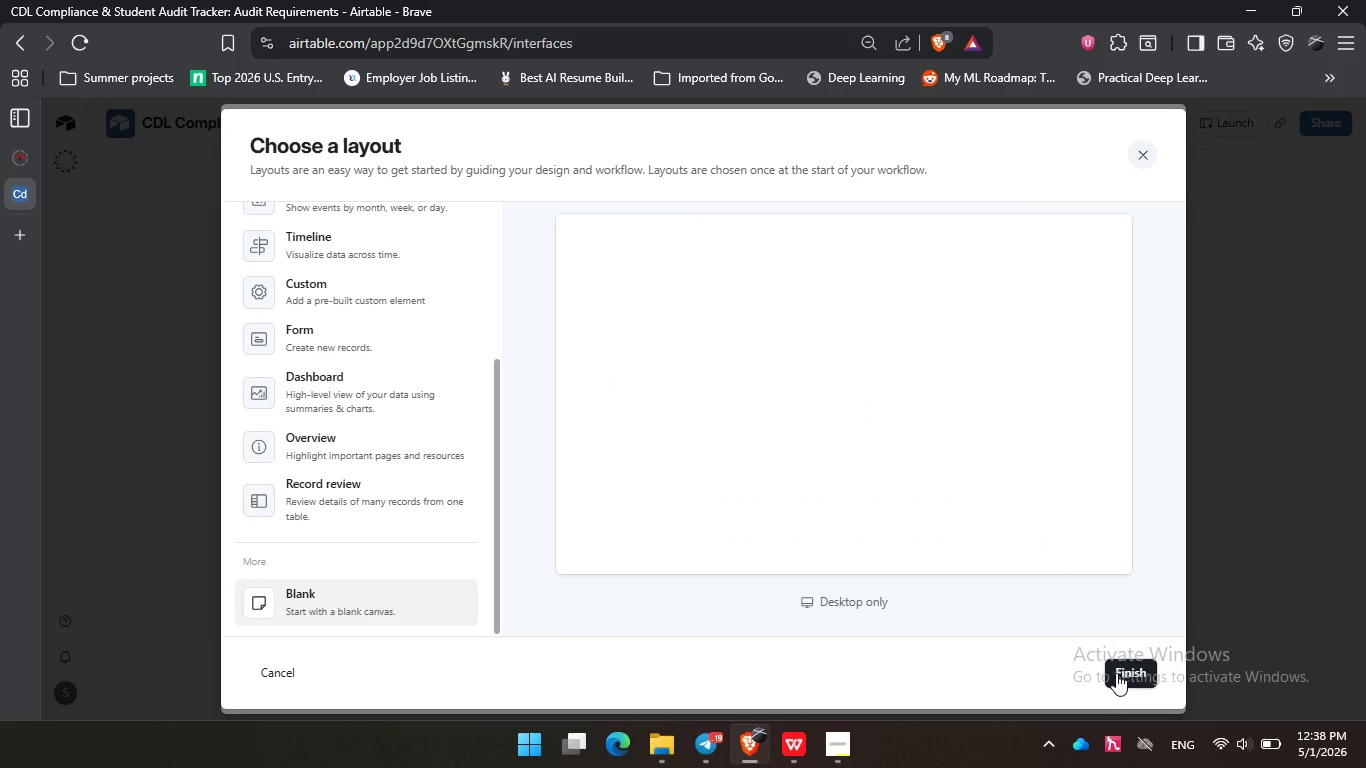 
scroll: coordinate [970, 604], scroll_direction: down, amount: 17.0
 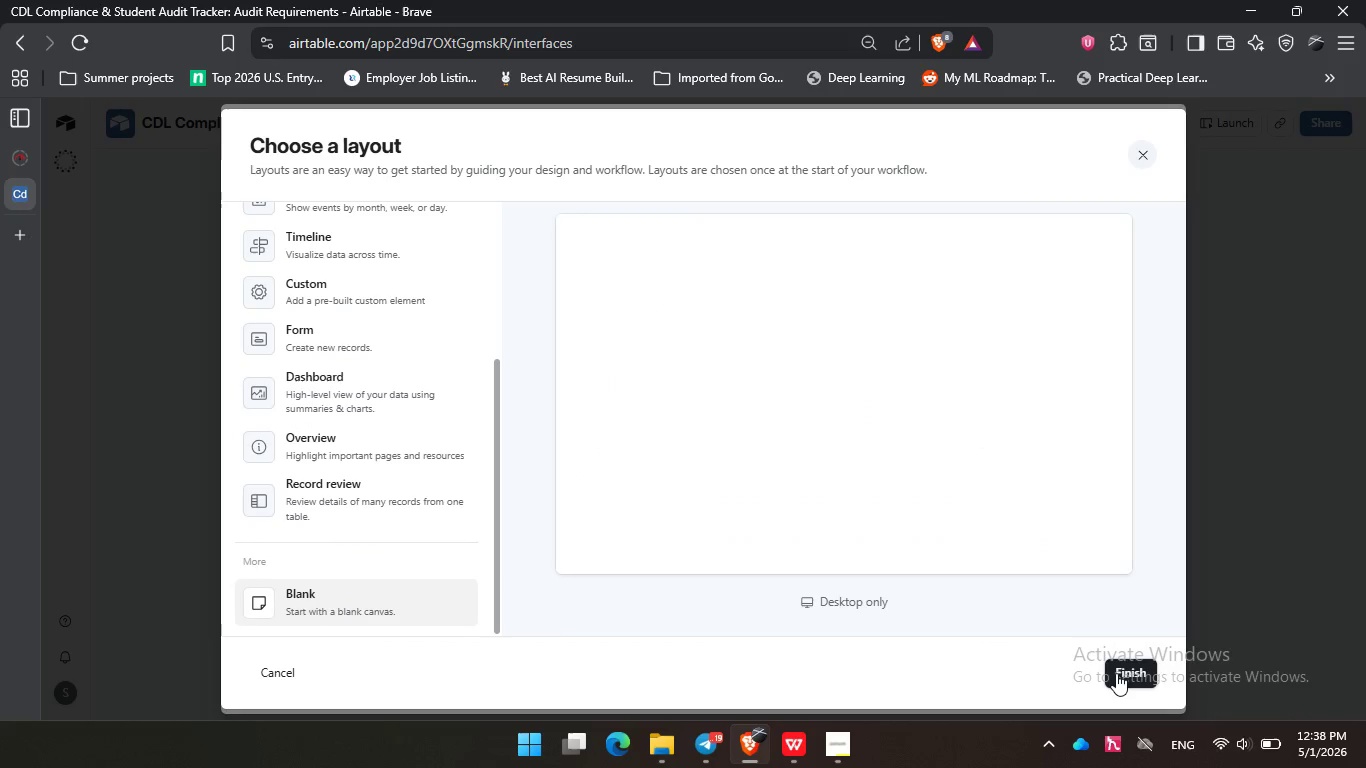 
left_click([1116, 673])
 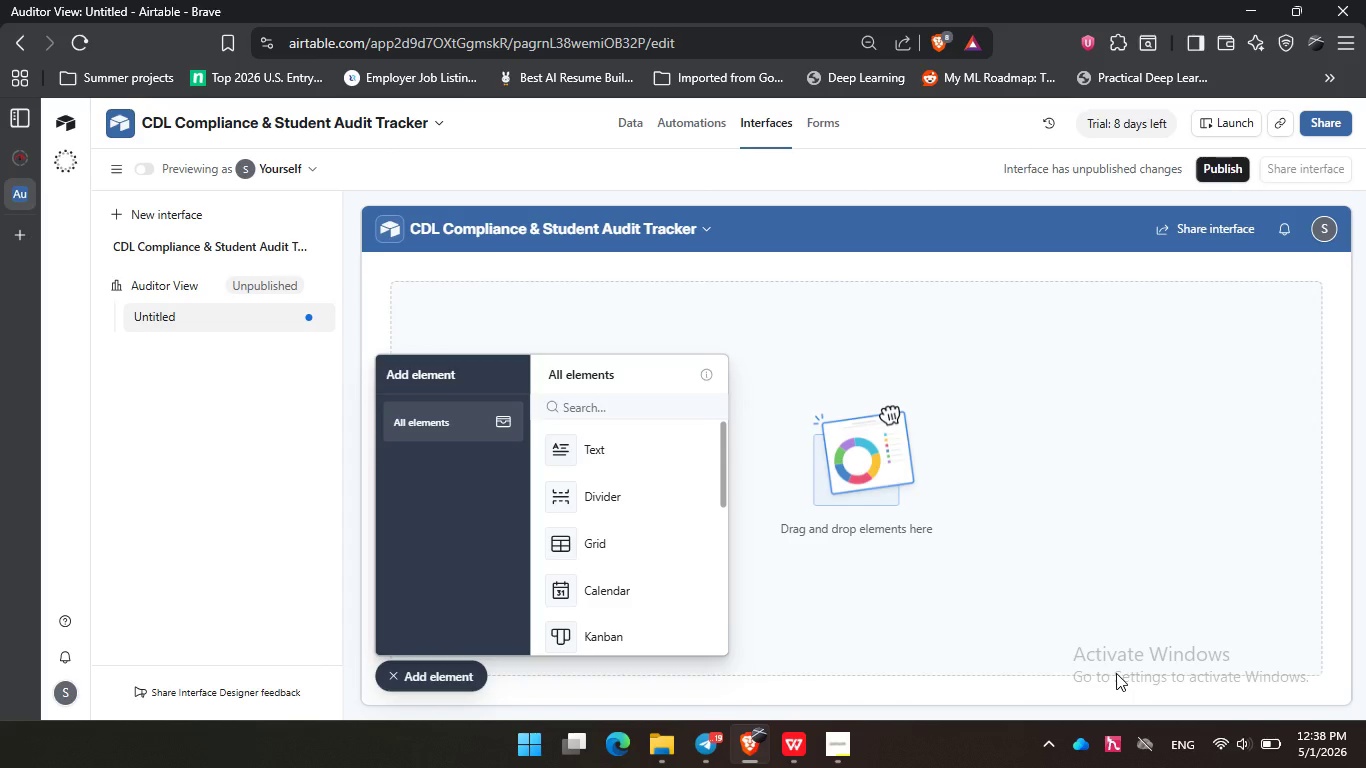 
wait(14.48)
 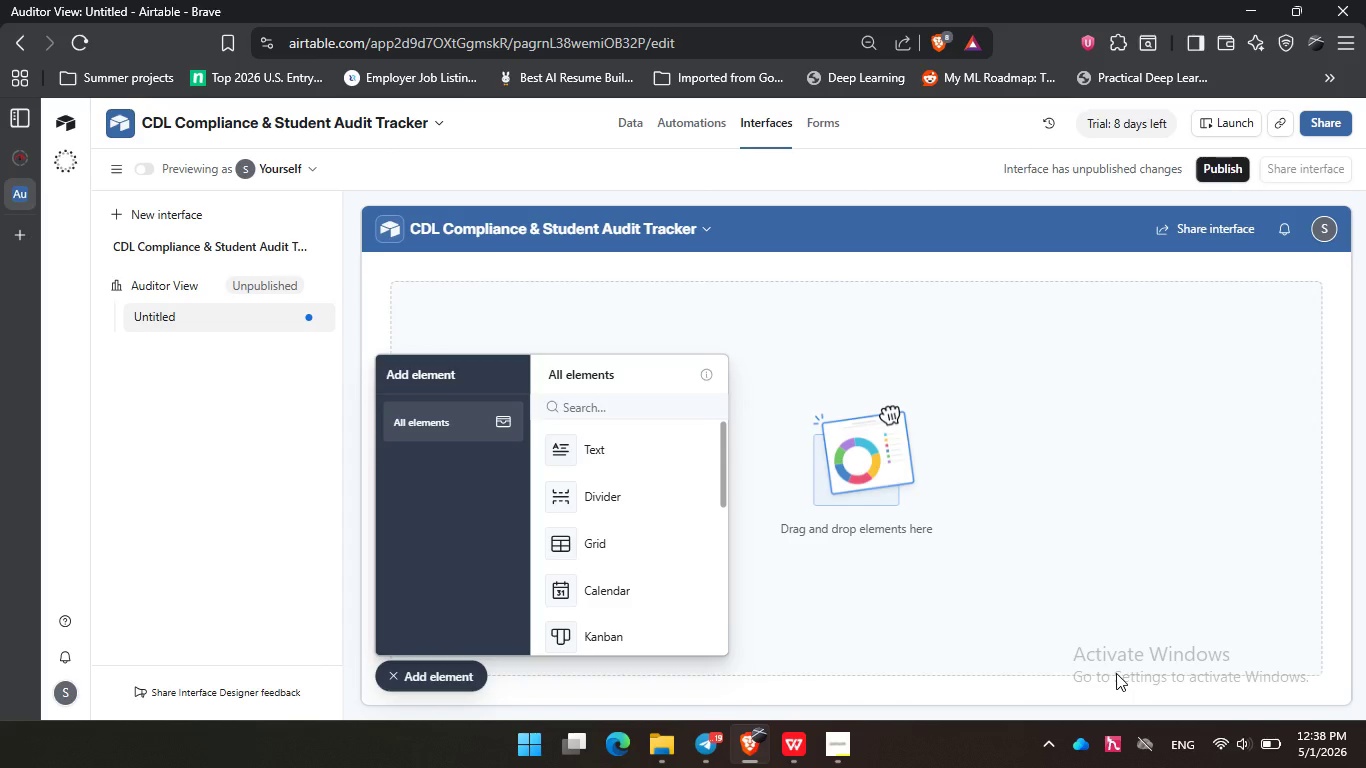 
left_click([991, 499])
 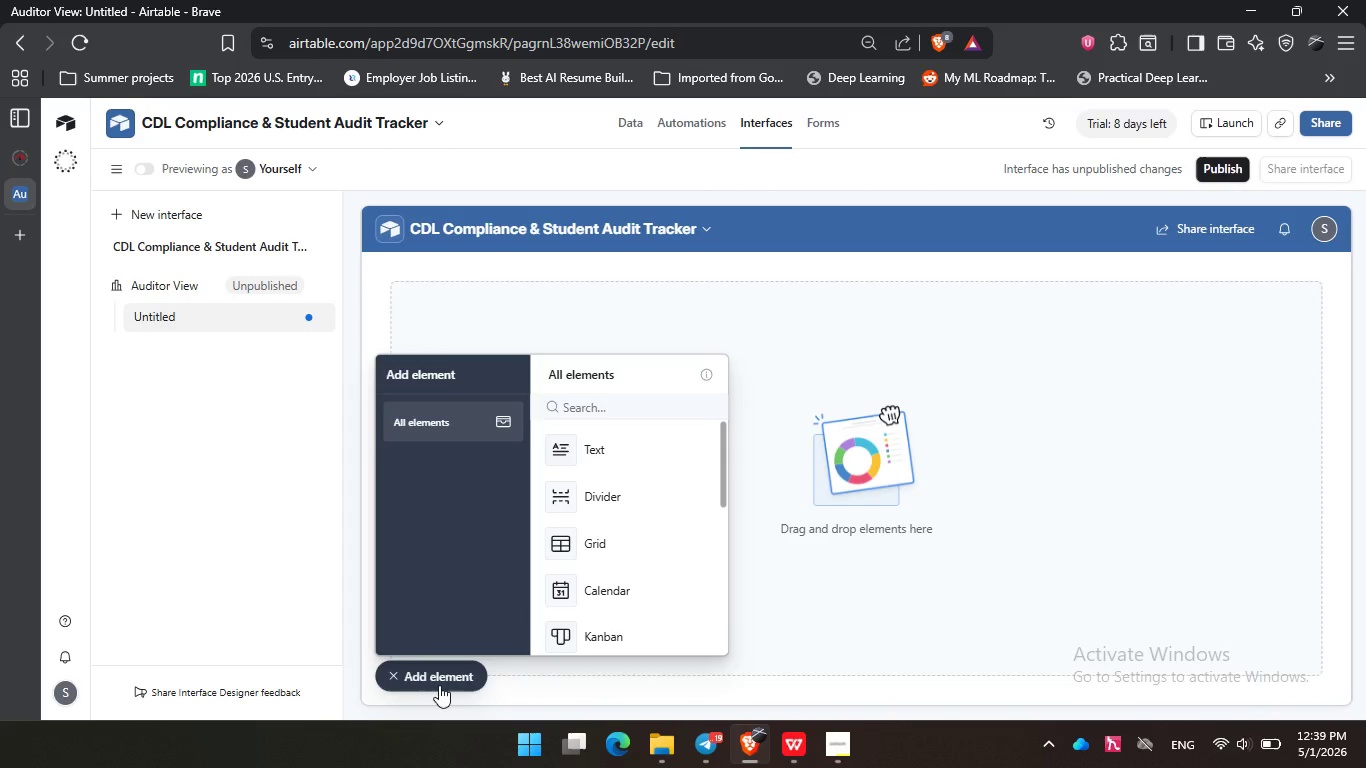 
left_click([439, 685])
 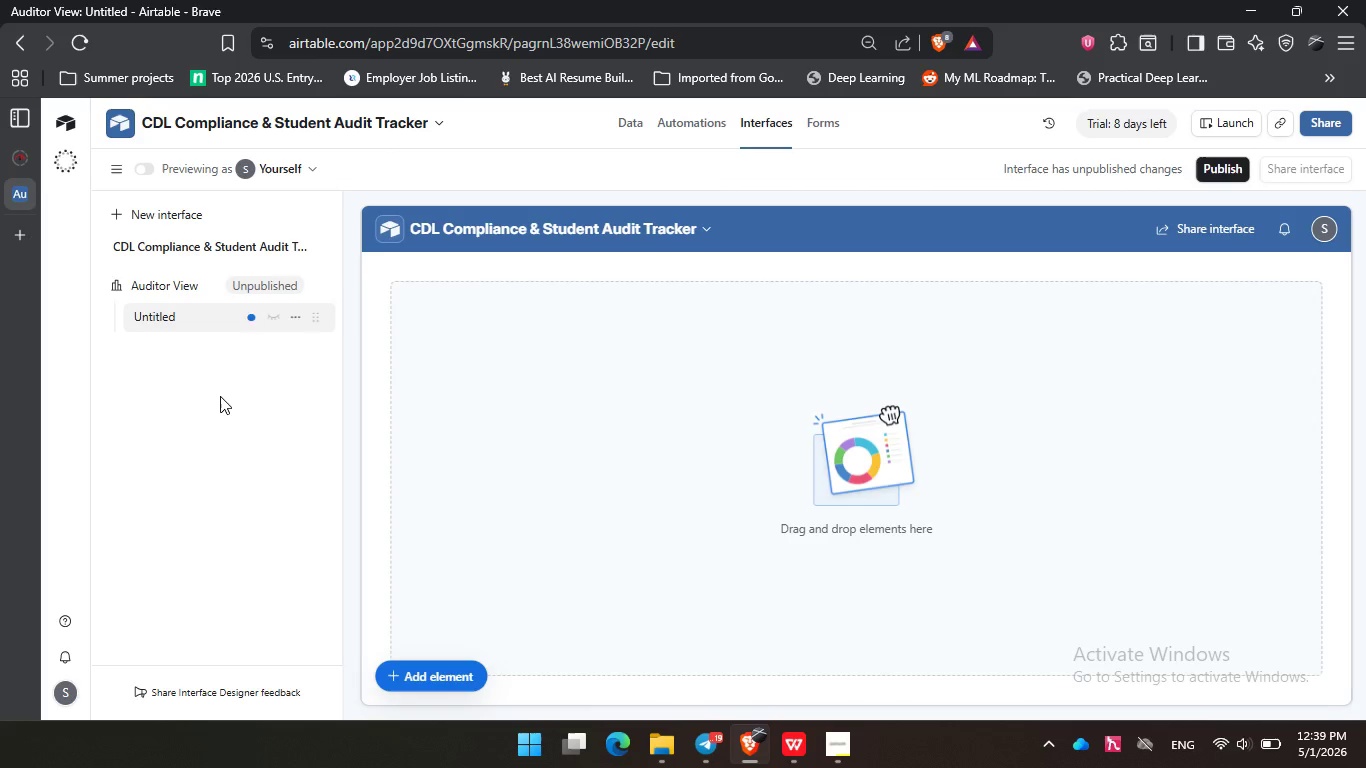 
left_click([220, 396])
 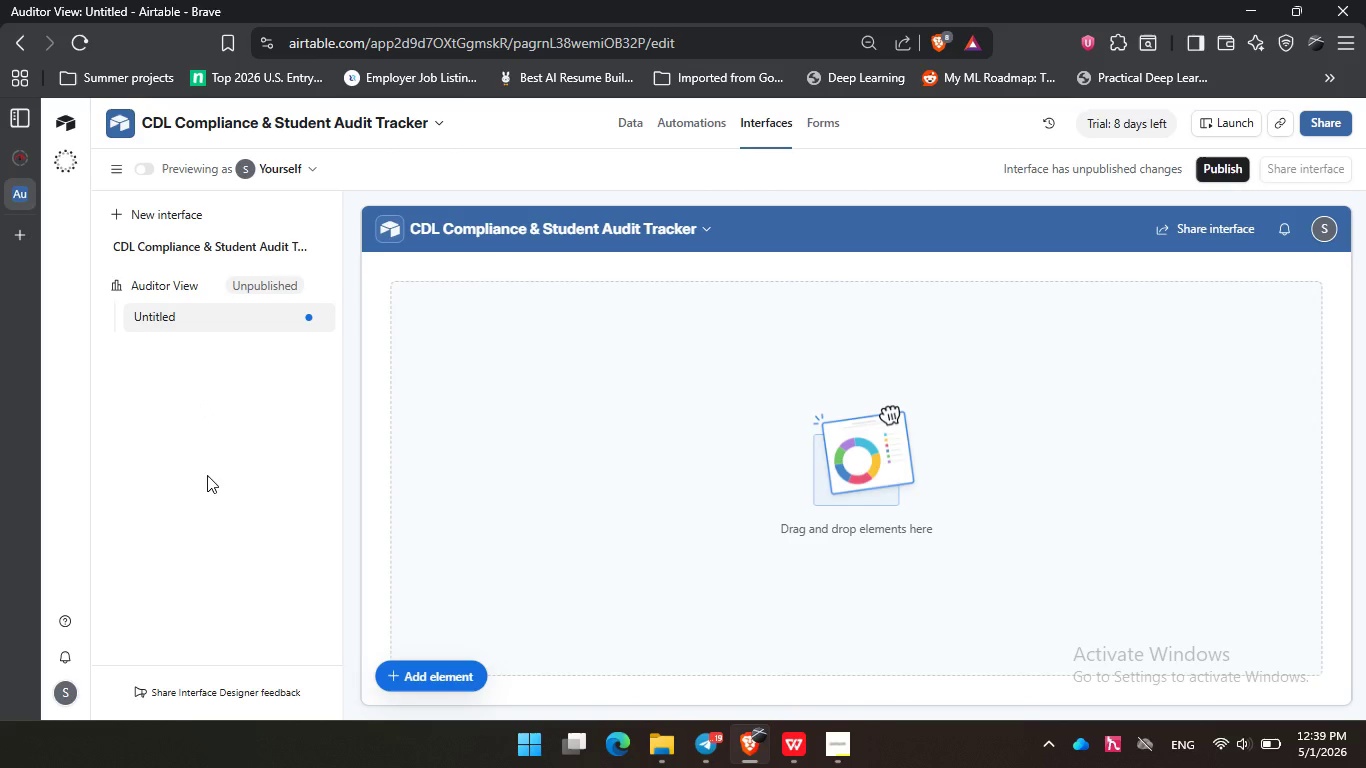 
triple_click([193, 475])
 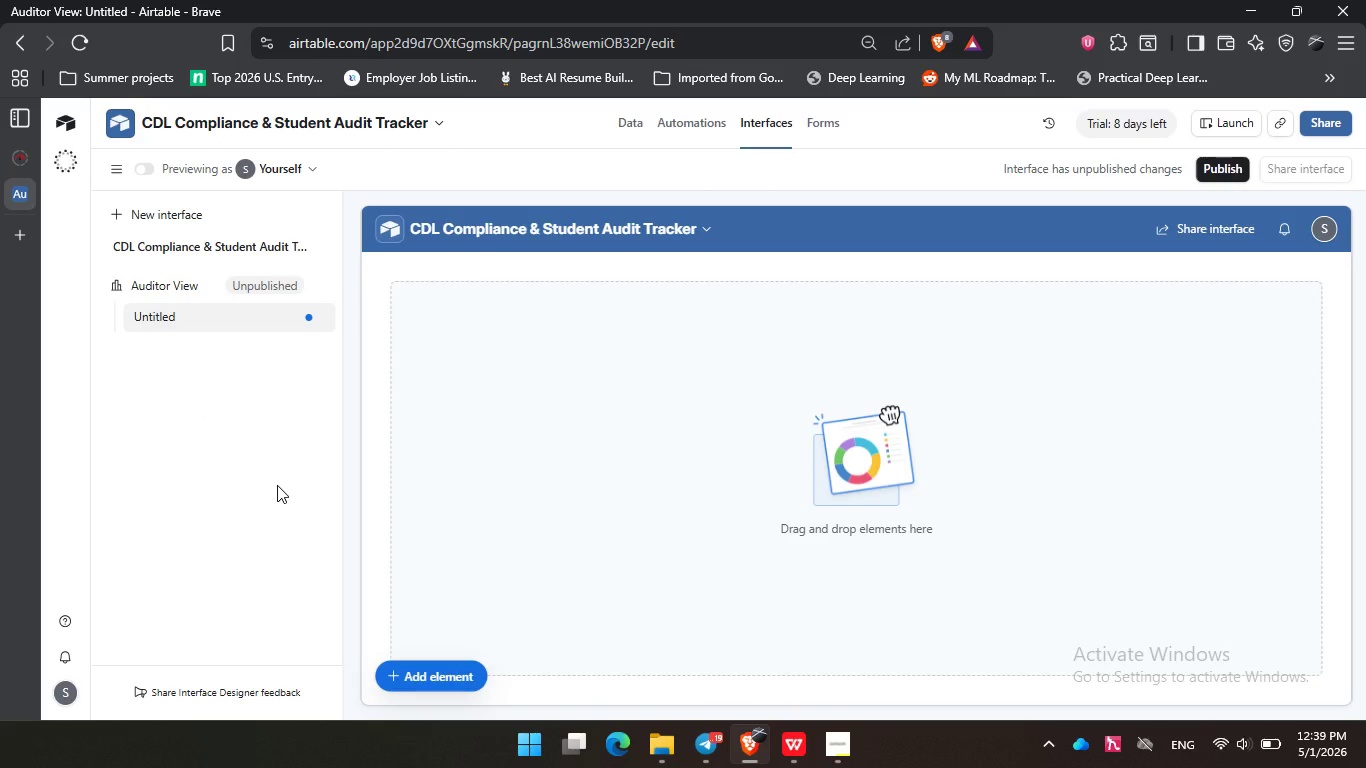 
triple_click([277, 485])
 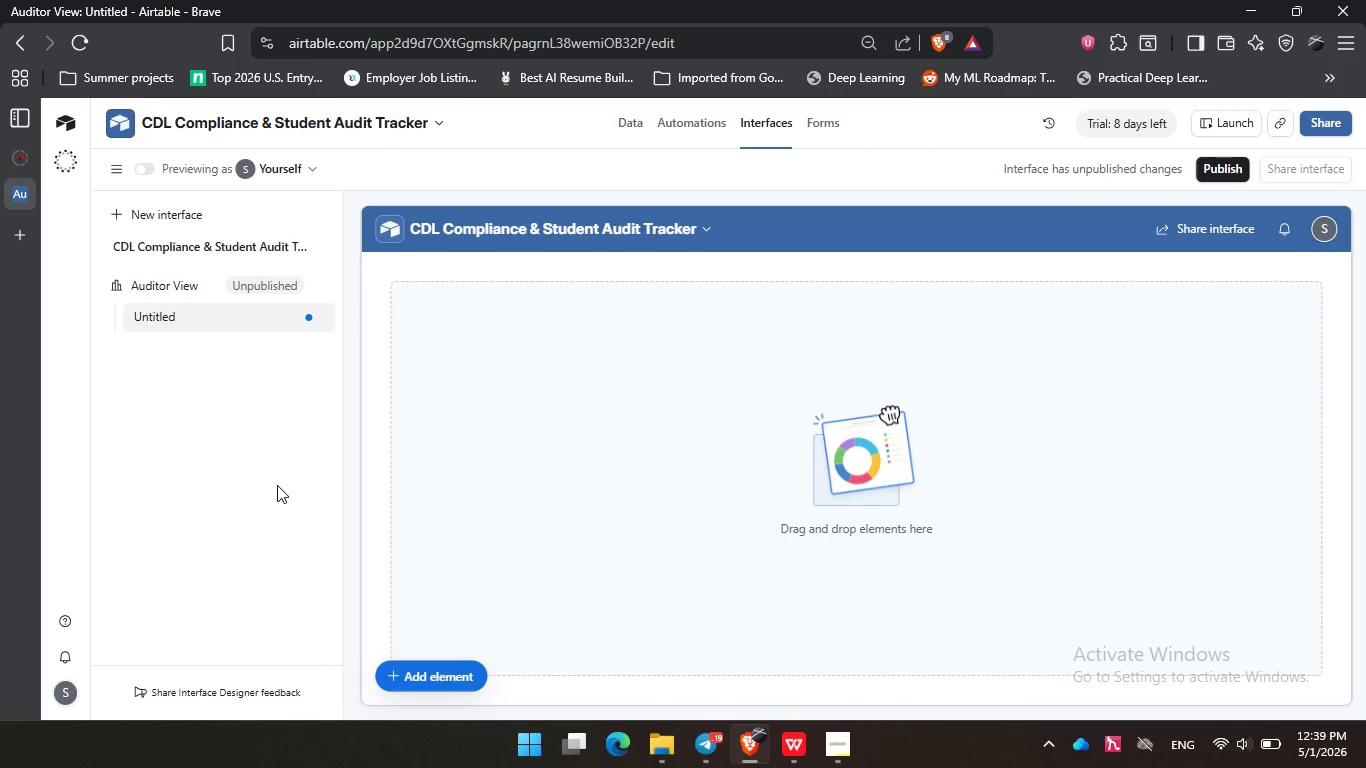 
wait(44.06)
 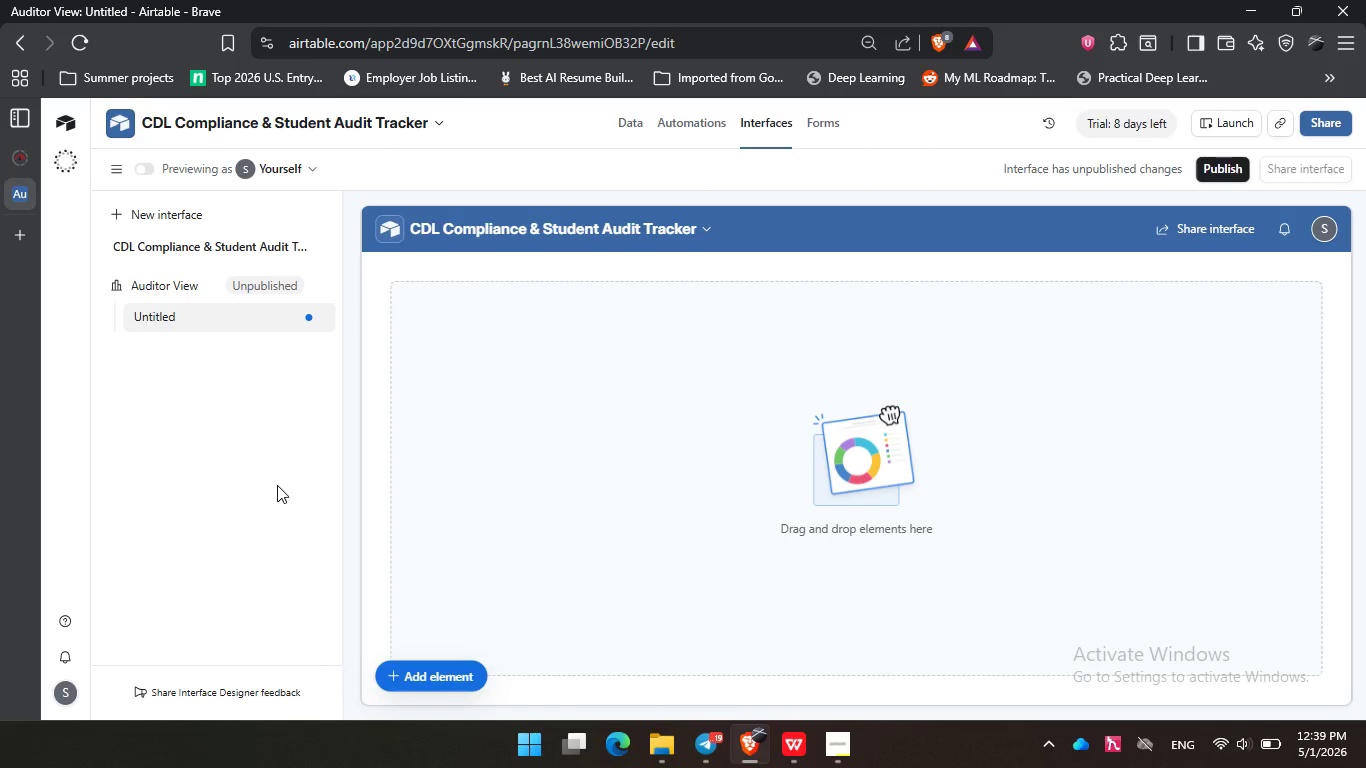 
double_click([173, 315])
 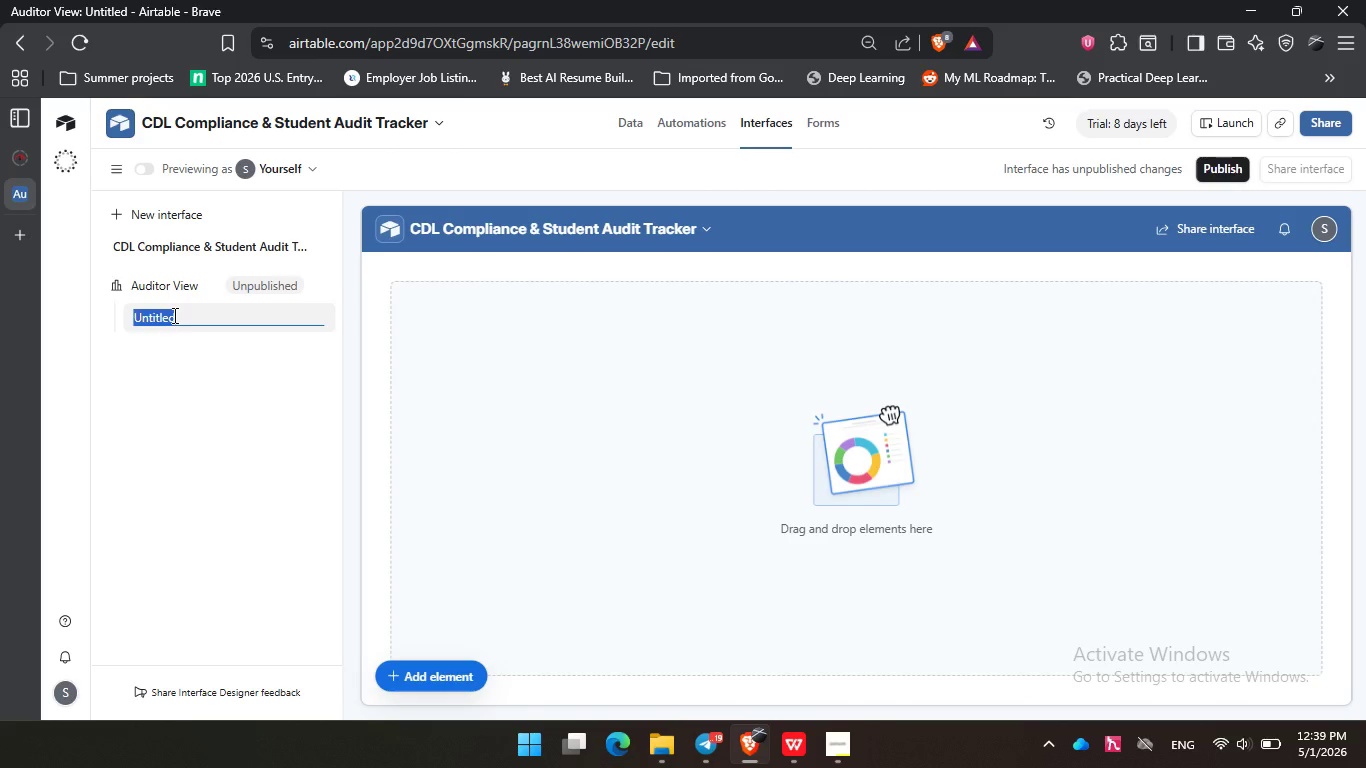 
type(Dashboards)
 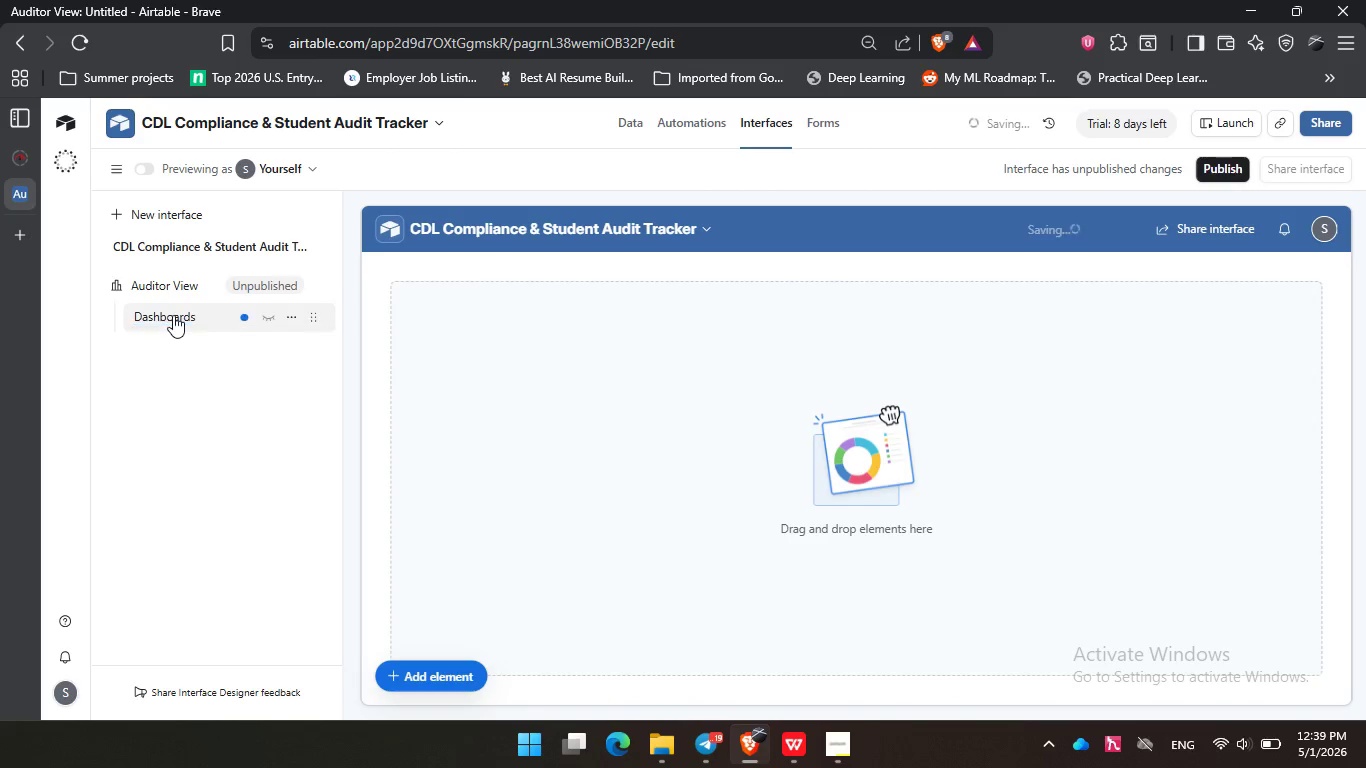 
key(Enter)
 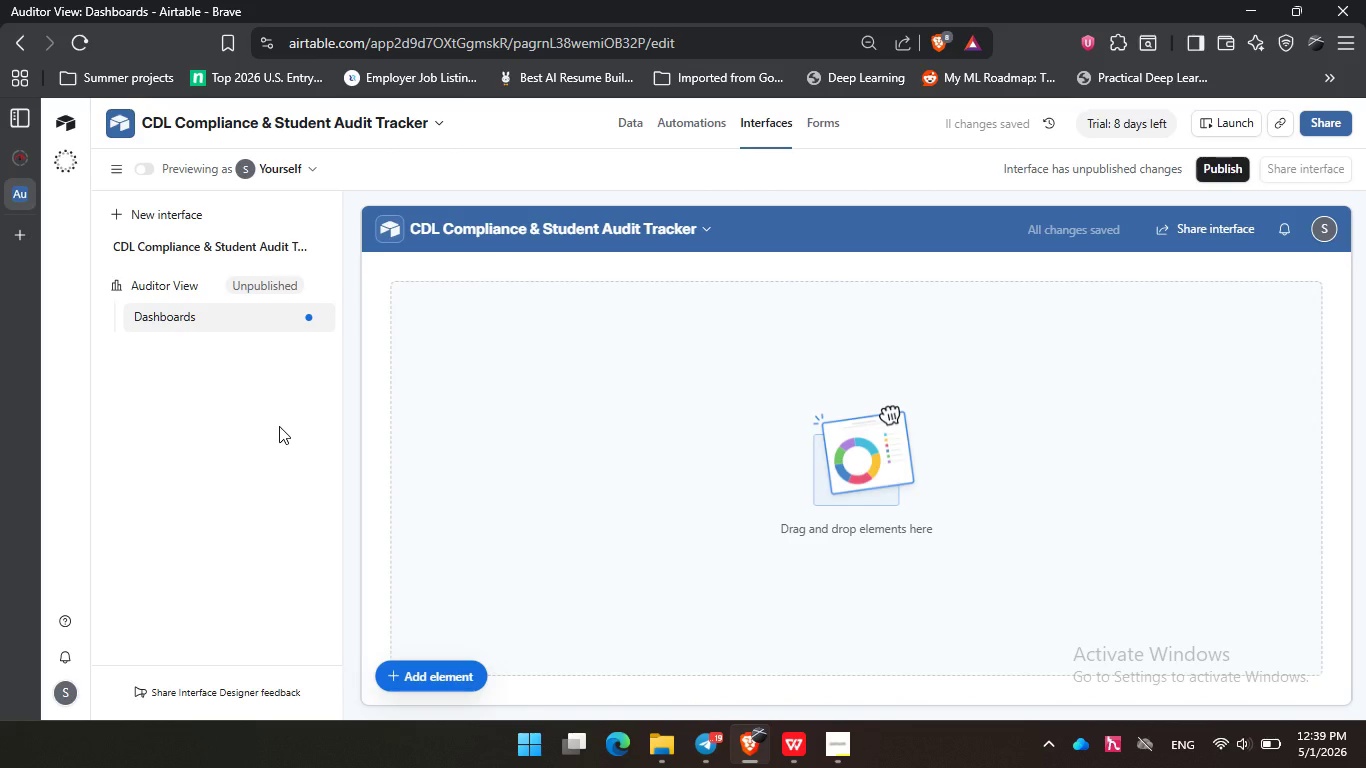 
left_click([279, 426])
 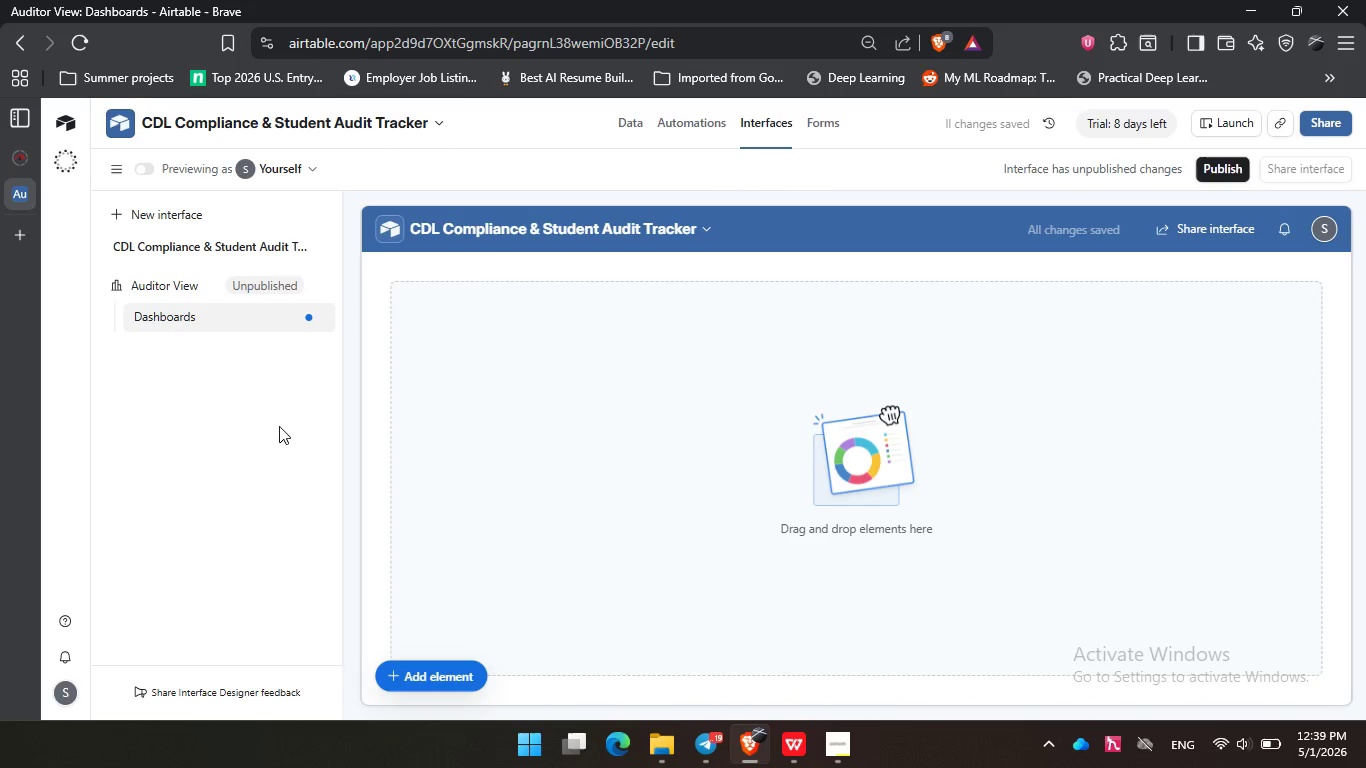 
left_click([457, 674])
 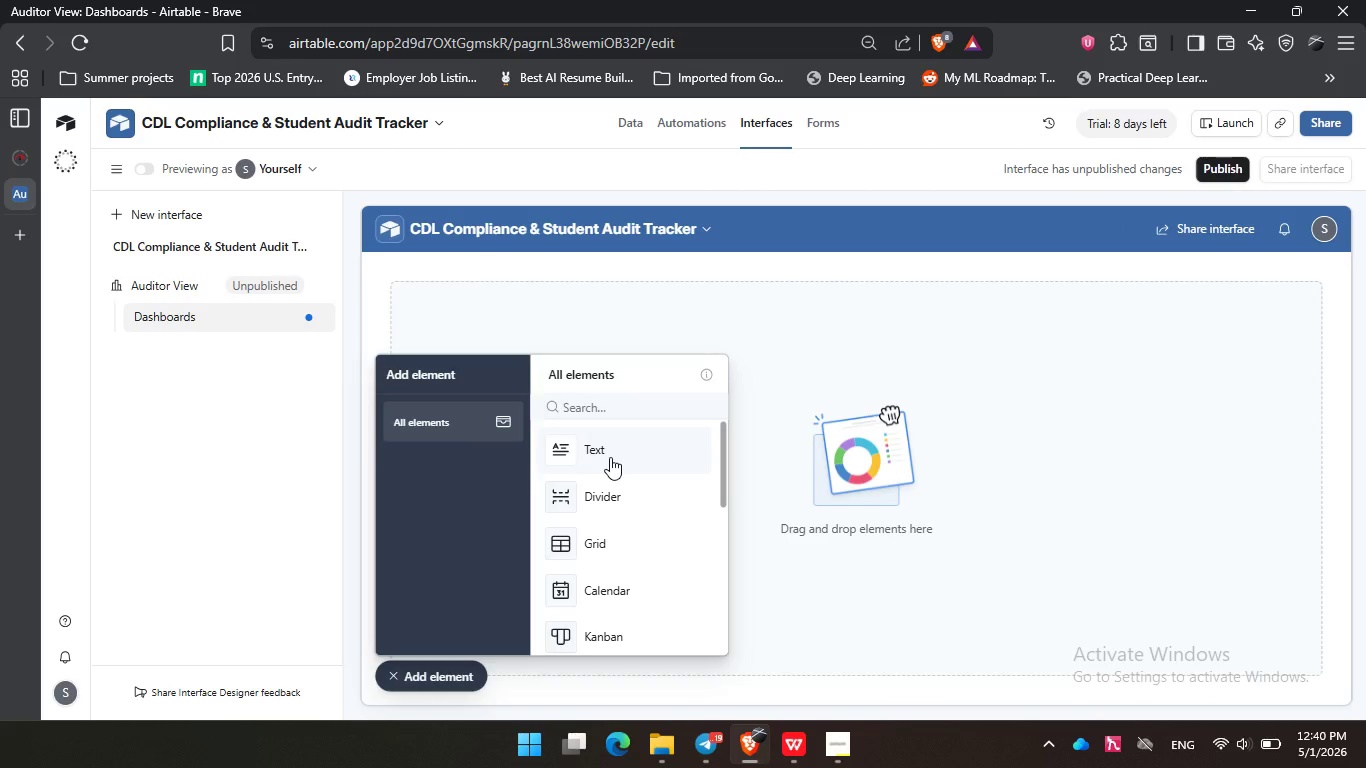 
left_click([610, 457])
 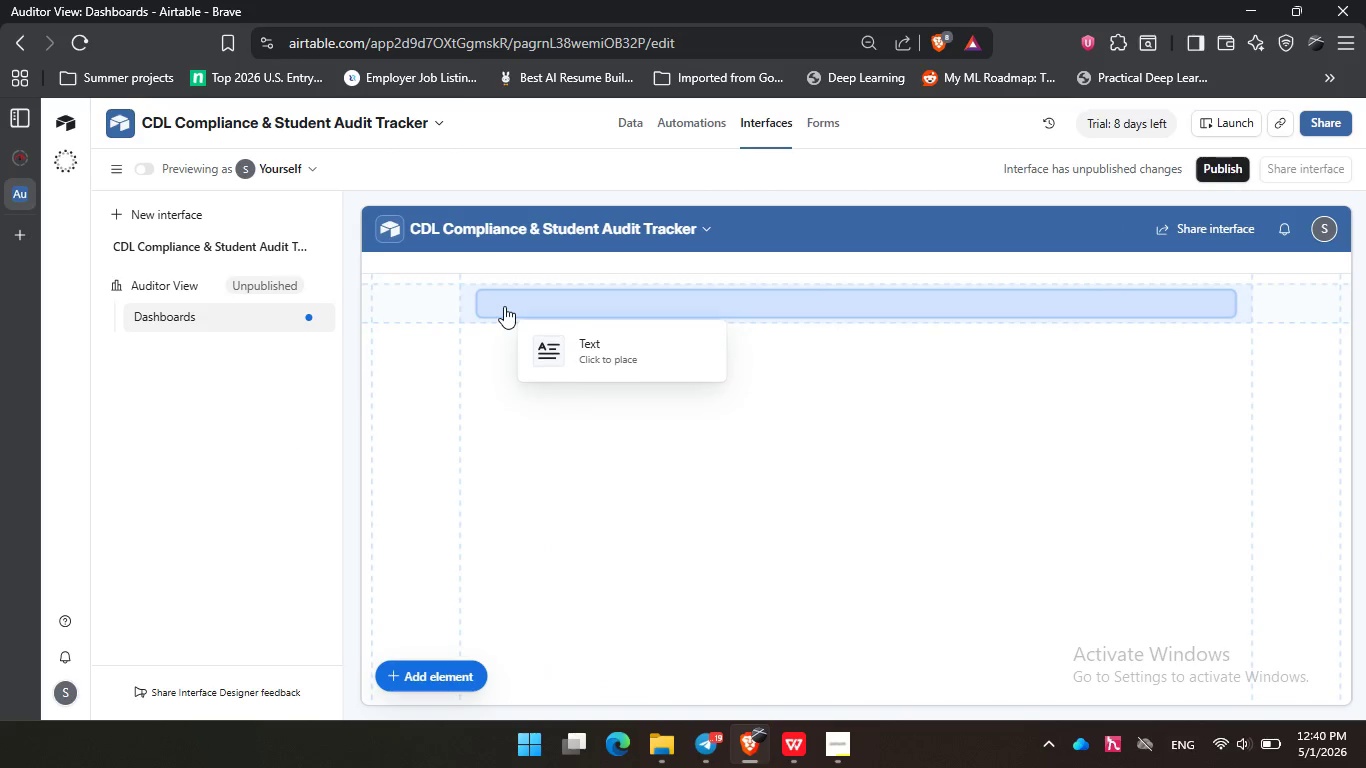 
left_click([504, 304])
 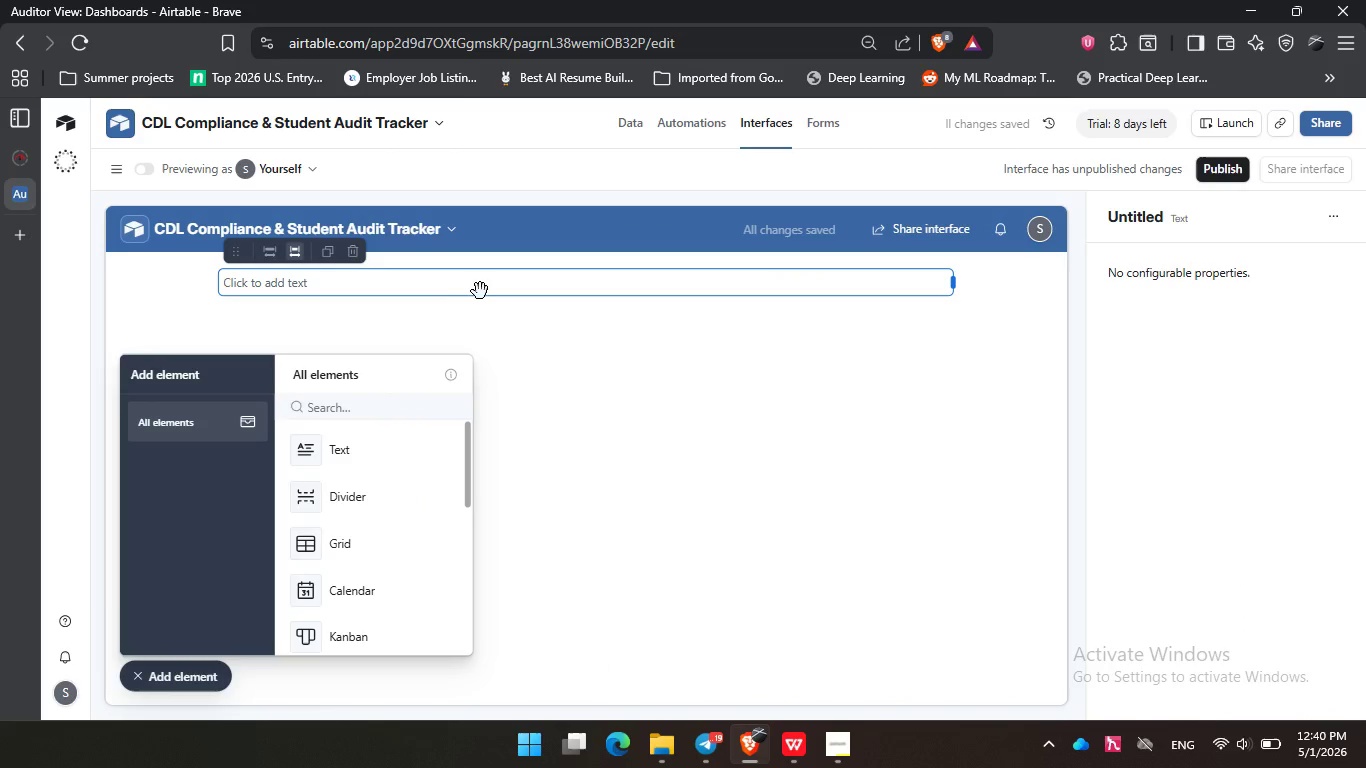 
left_click([417, 284])
 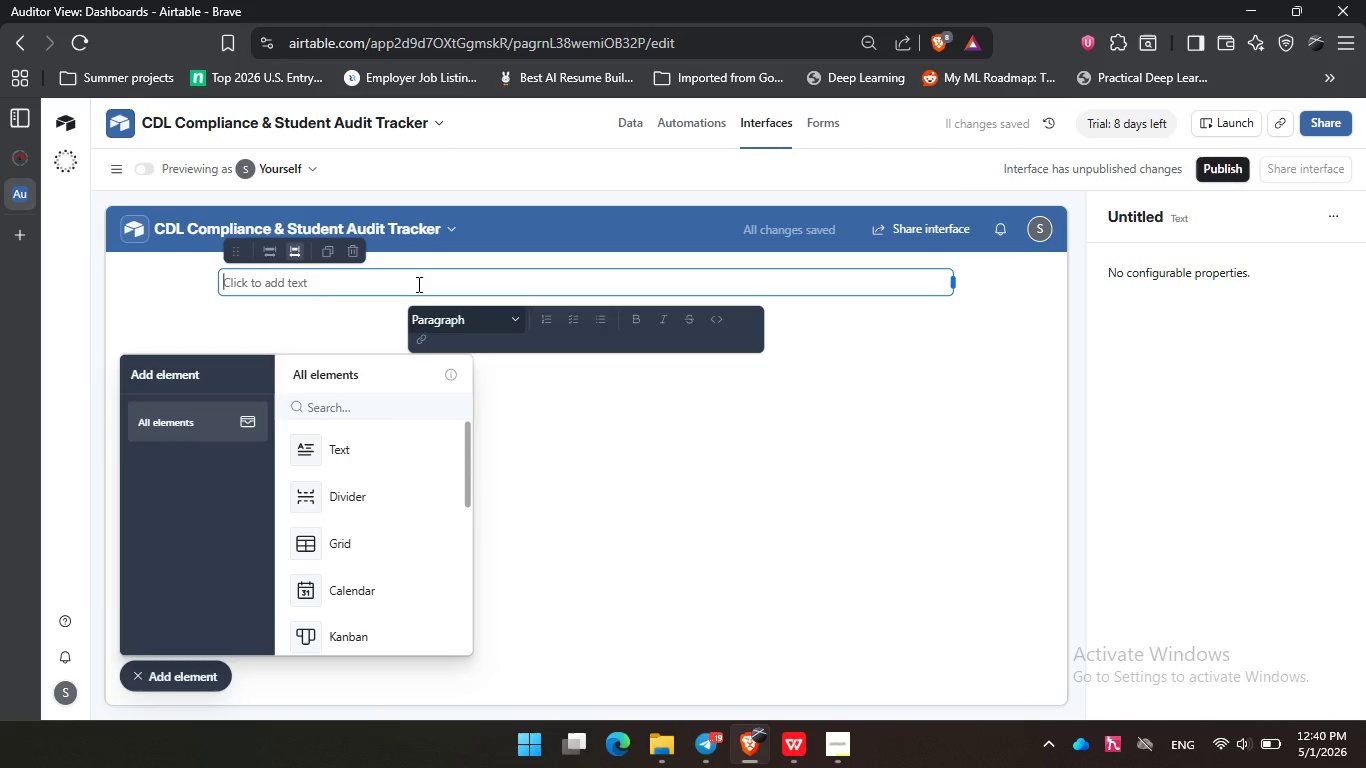 
type(Total ENroll)
key(Backspace)
key(Backspace)
key(Backspace)
key(Backspace)
key(Backspace)
type(nrollment)
 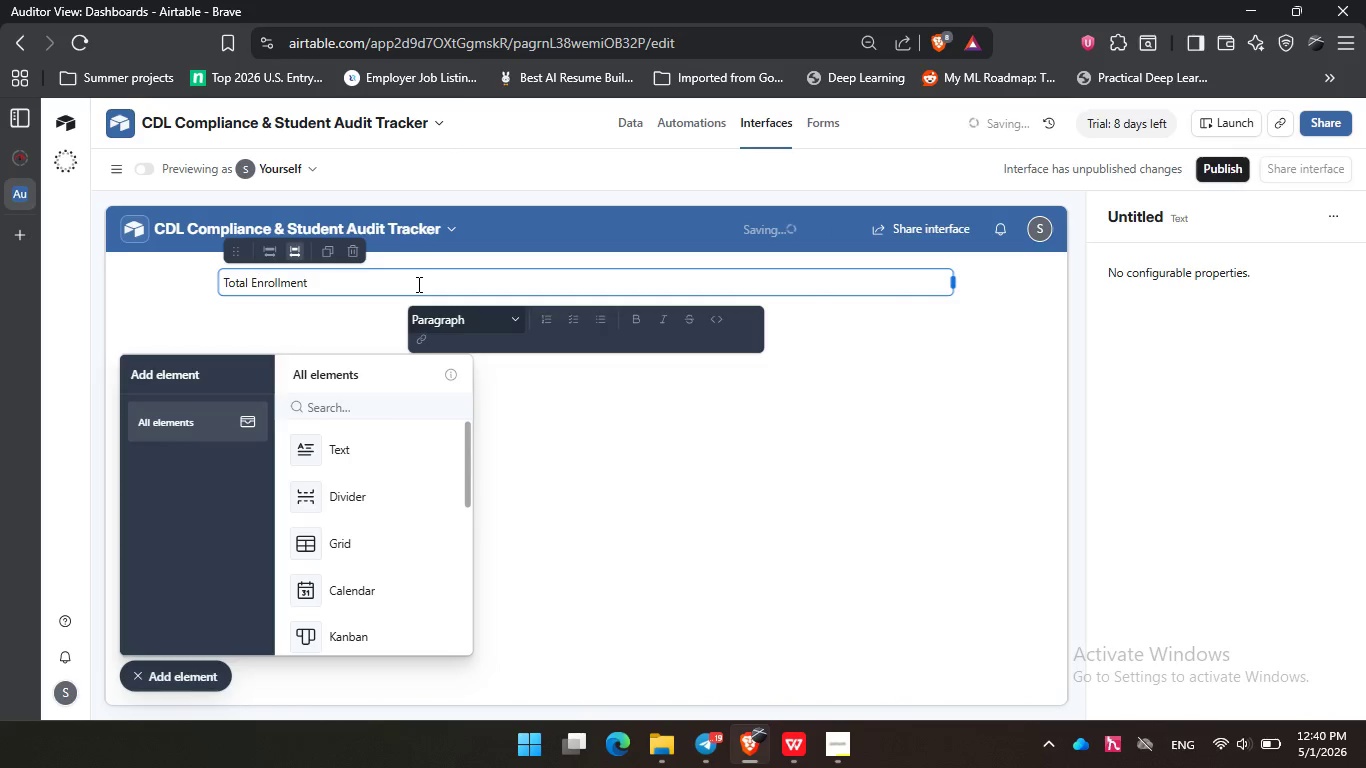 
left_click([467, 323])
 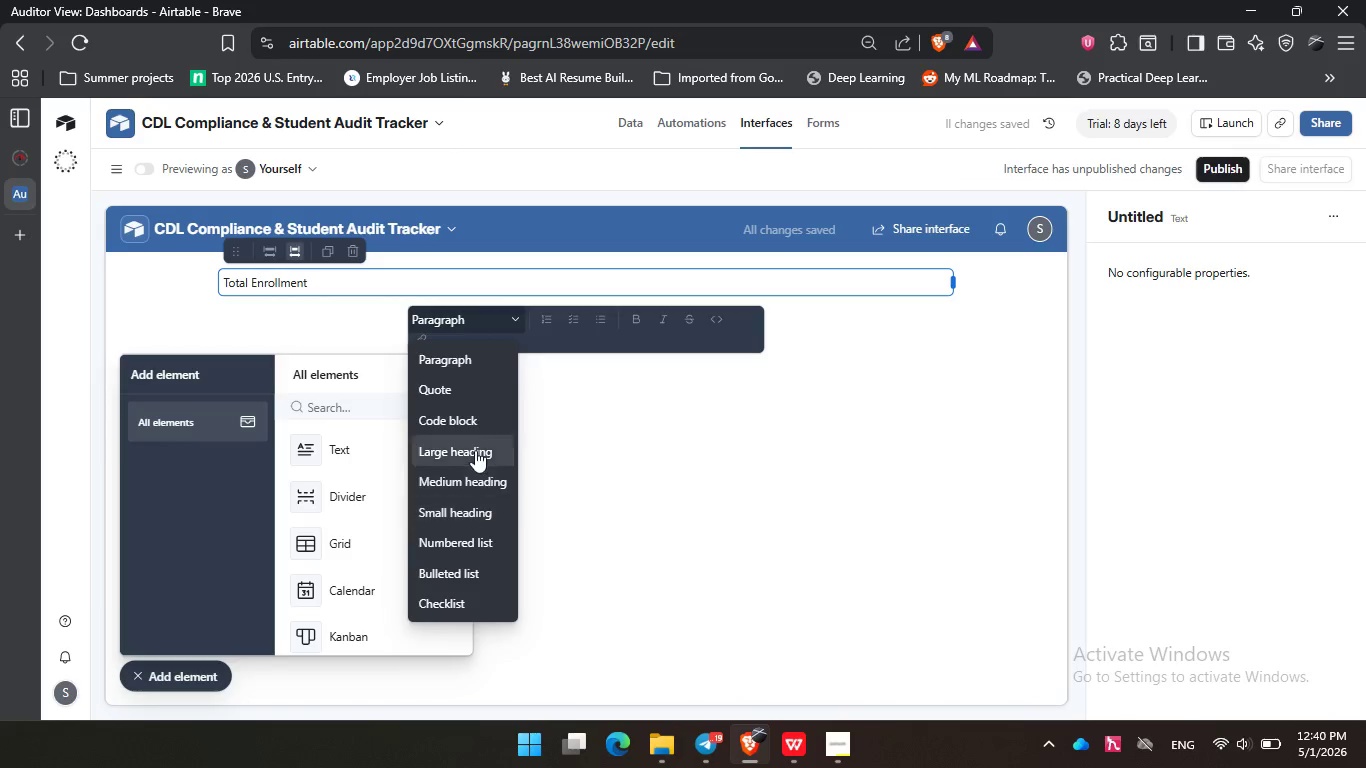 
left_click([475, 450])
 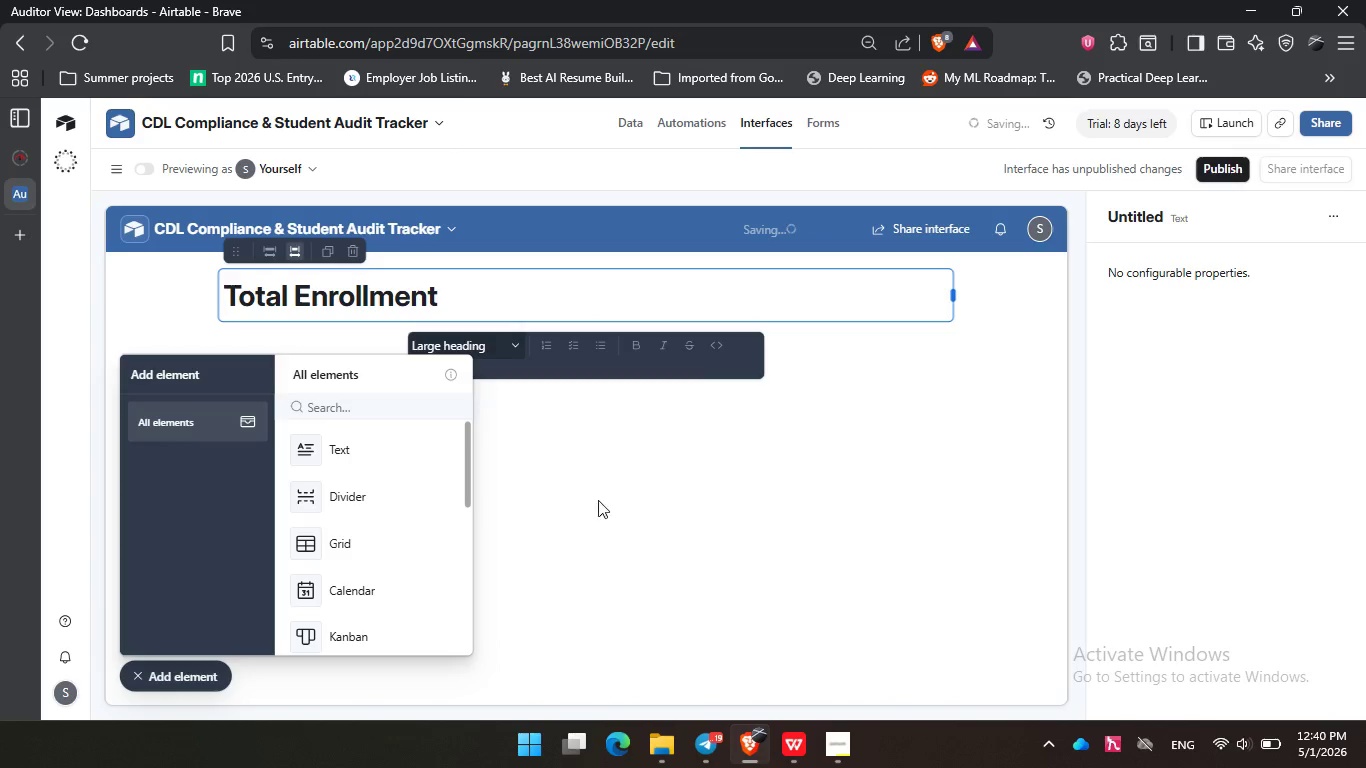 
left_click([614, 513])
 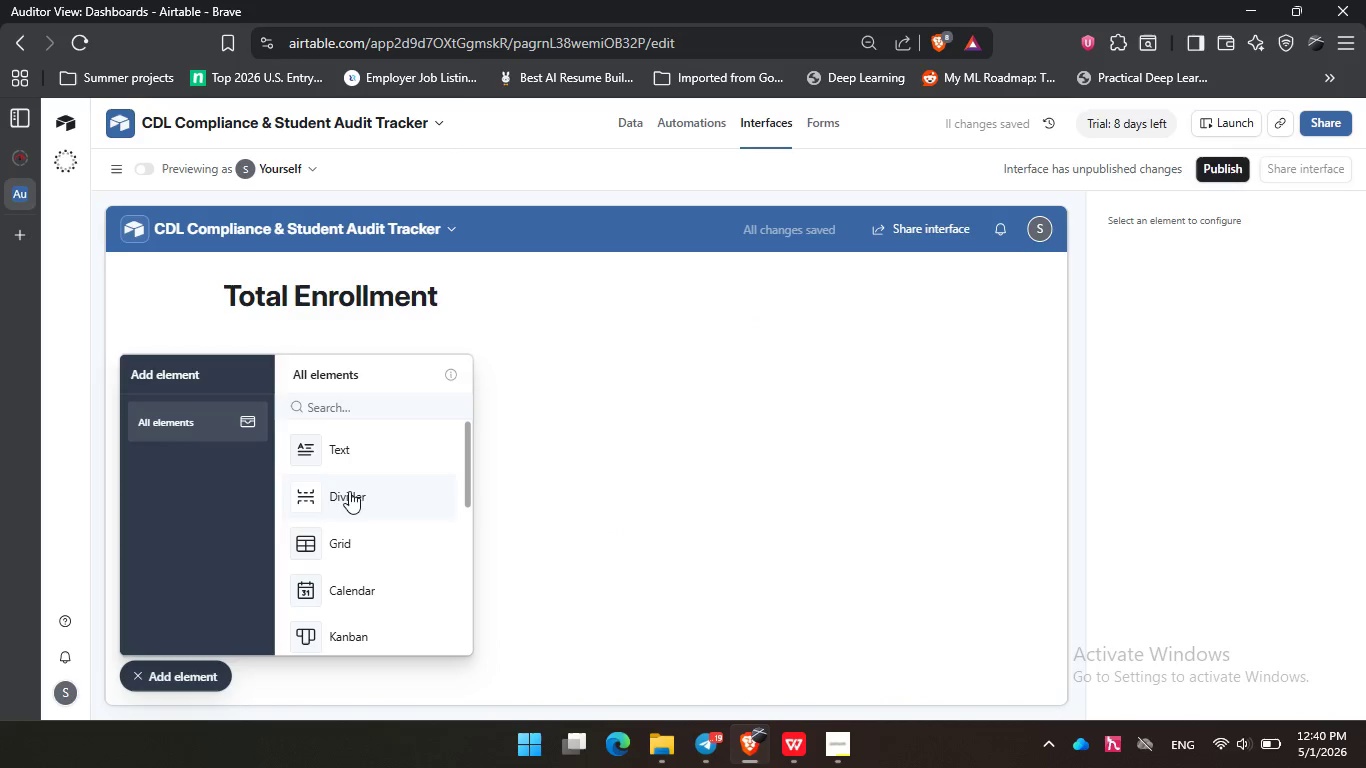 
scroll: coordinate [347, 486], scroll_direction: down, amount: 3.0
 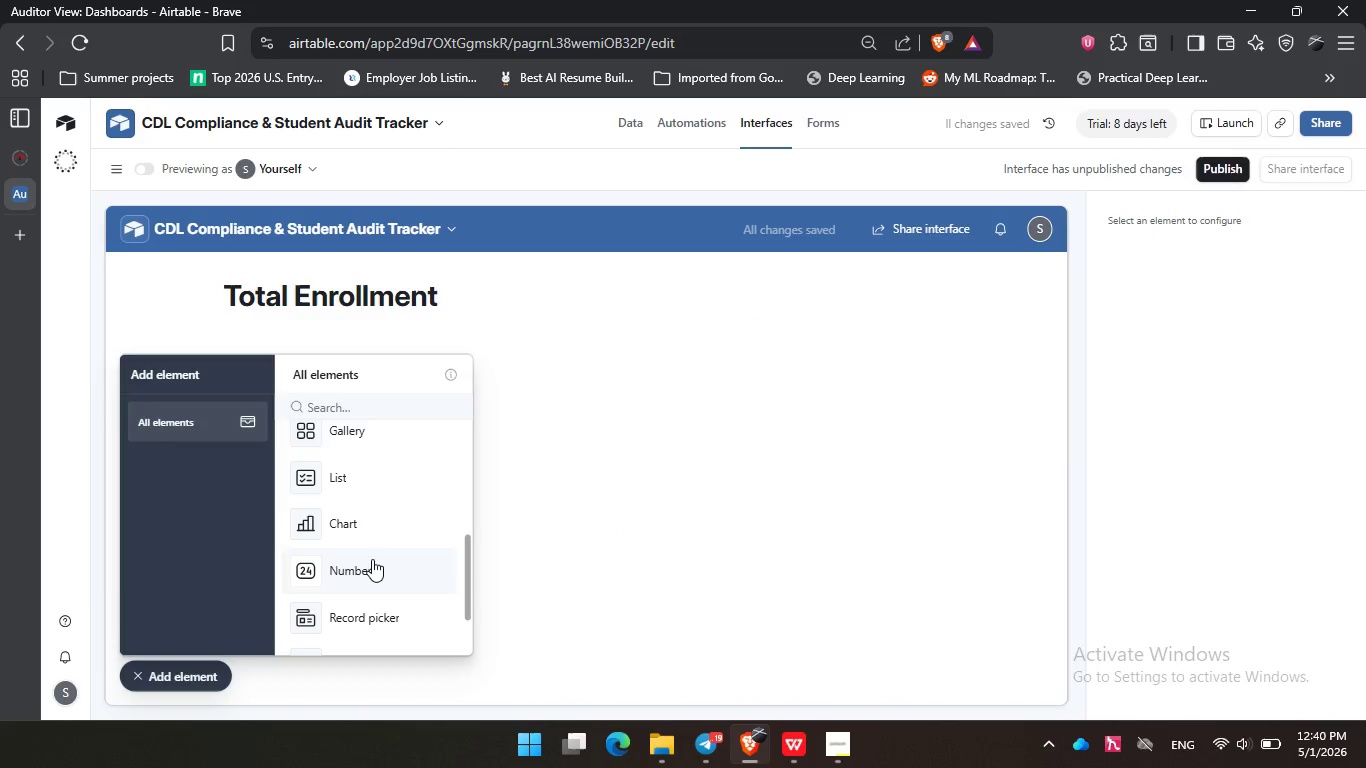 
left_click([372, 559])
 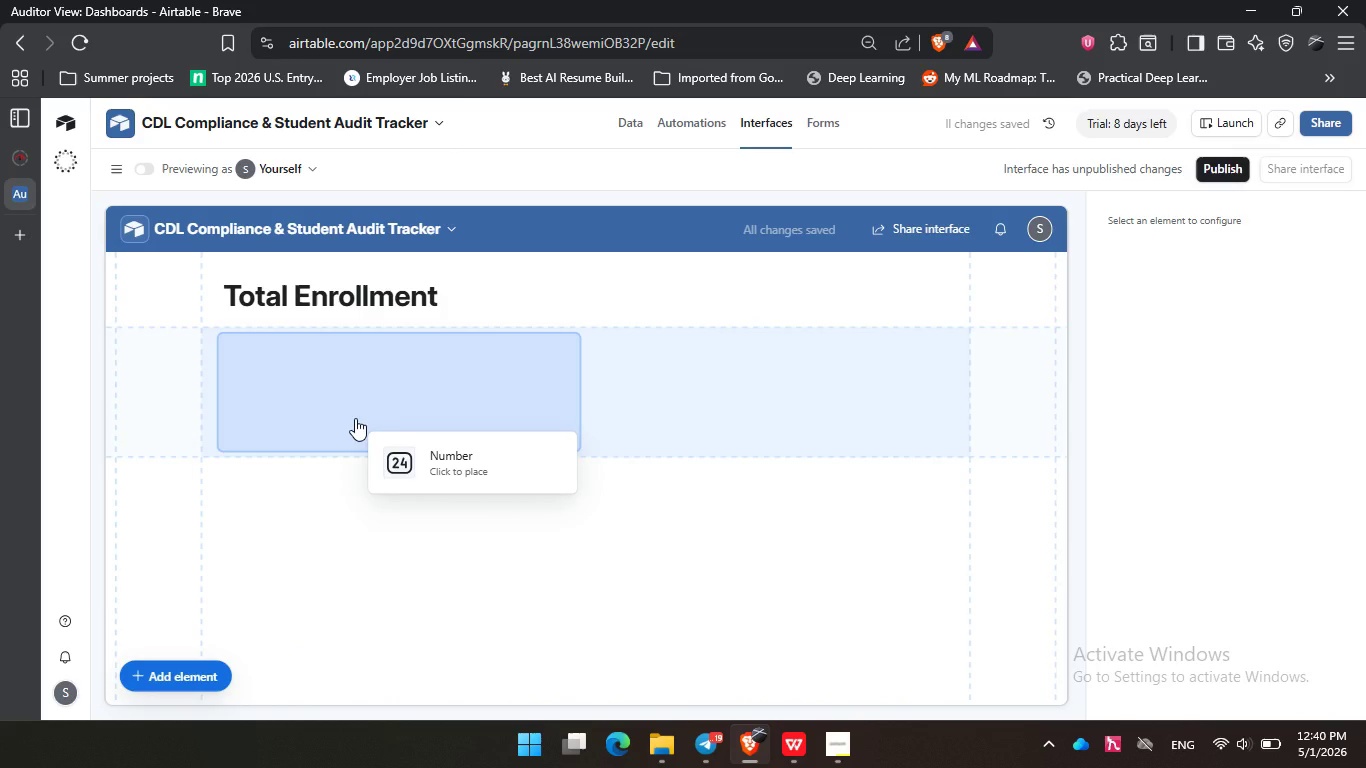 
left_click([355, 418])
 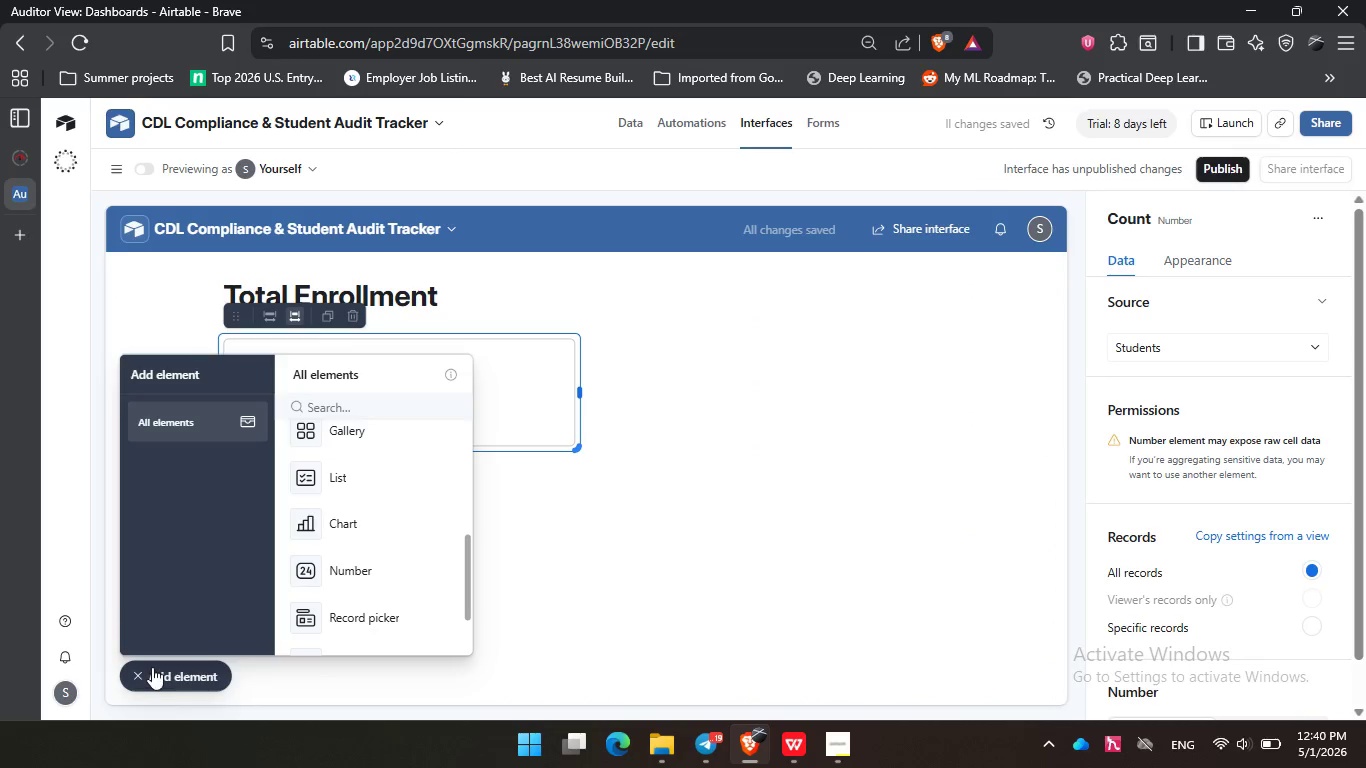 
left_click([168, 667])
 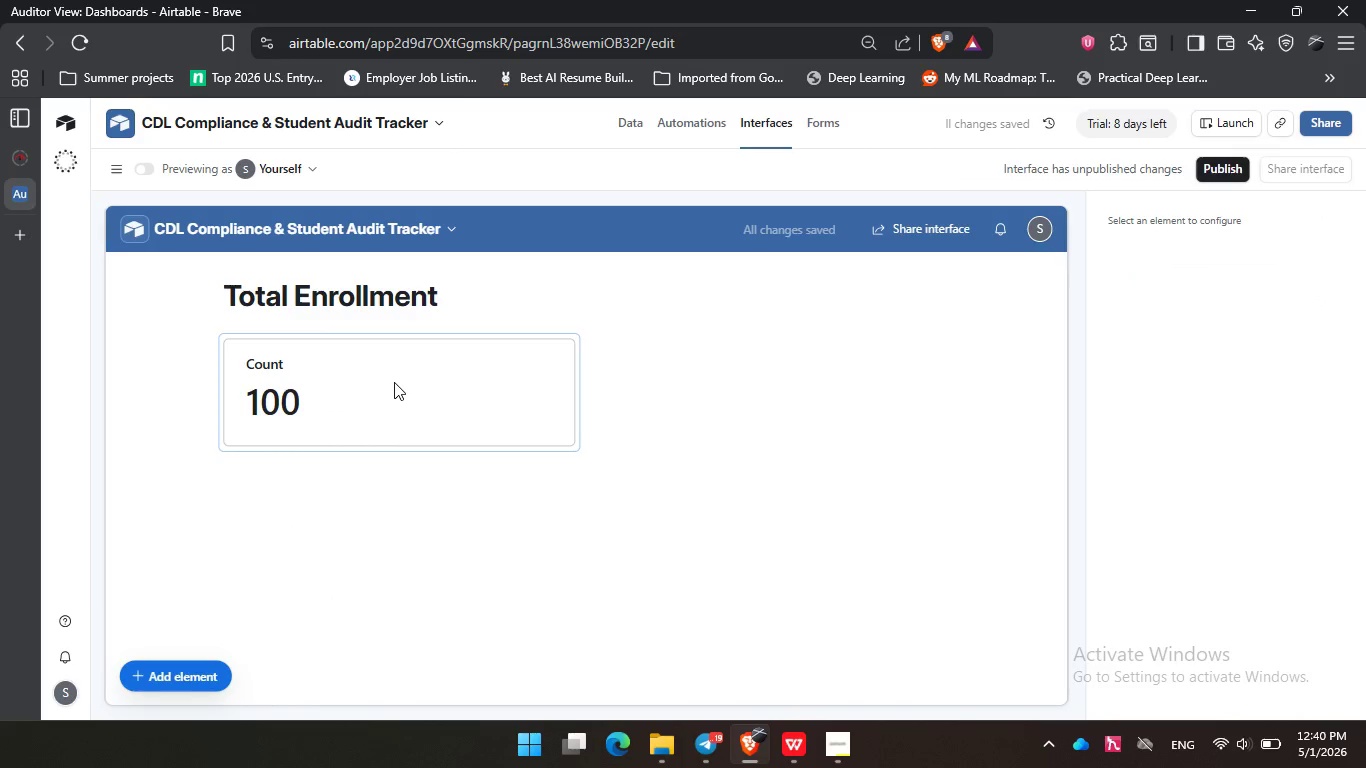 
double_click([394, 382])
 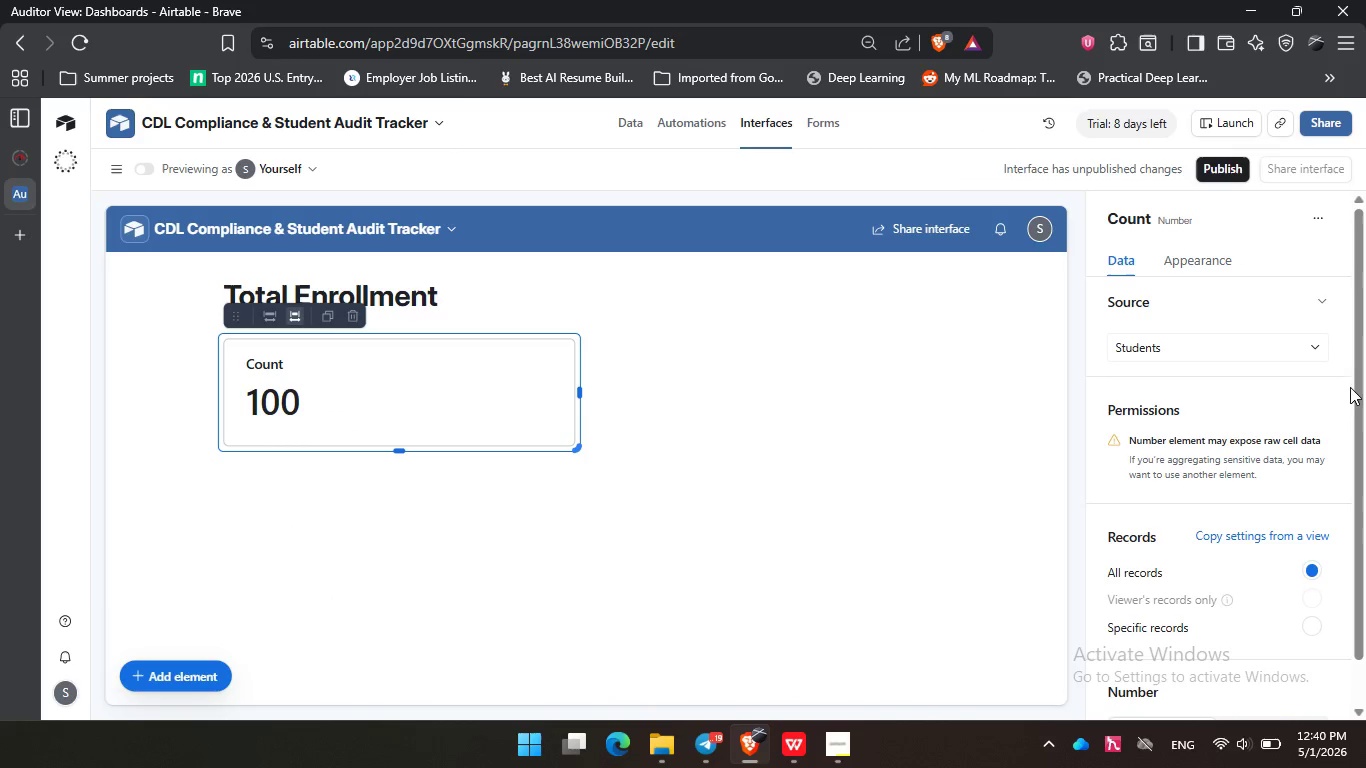 
scroll: coordinate [1250, 360], scroll_direction: down, amount: 4.0
 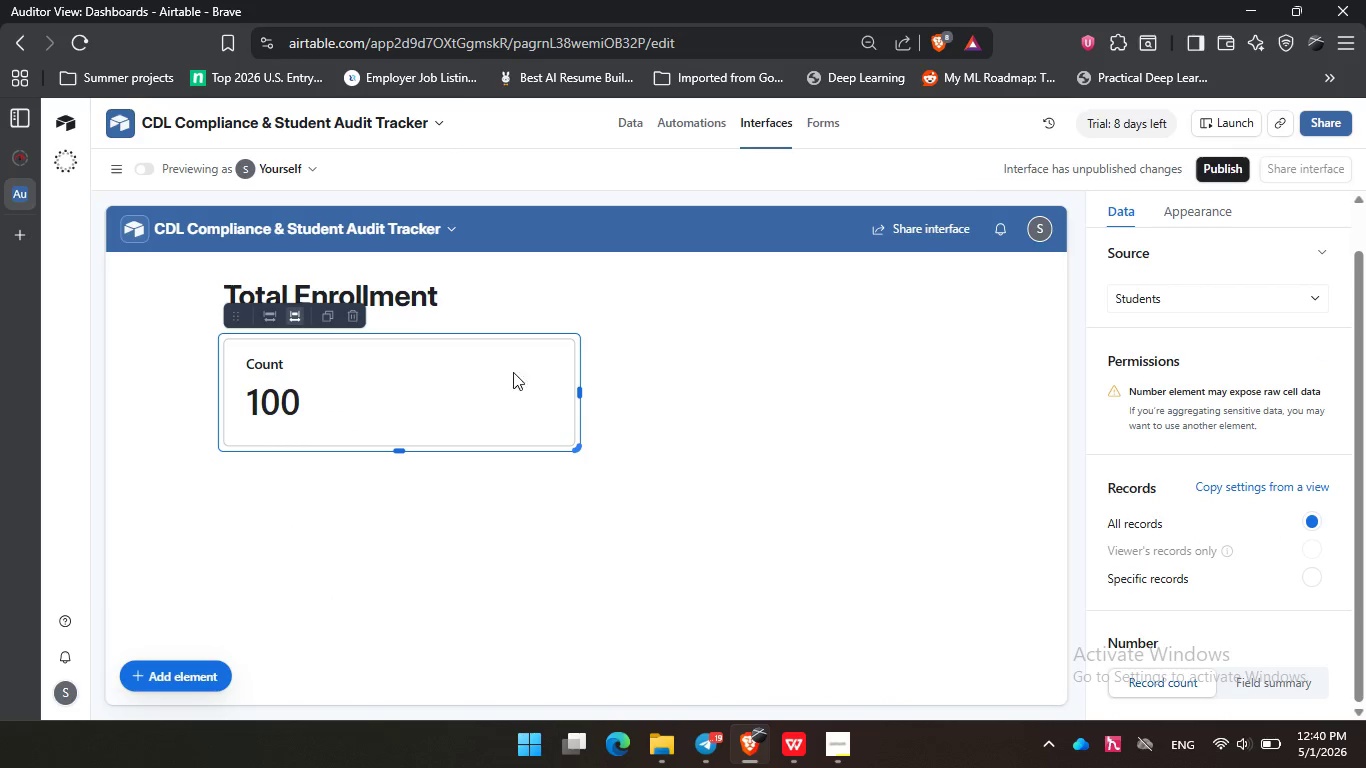 
left_click([453, 299])
 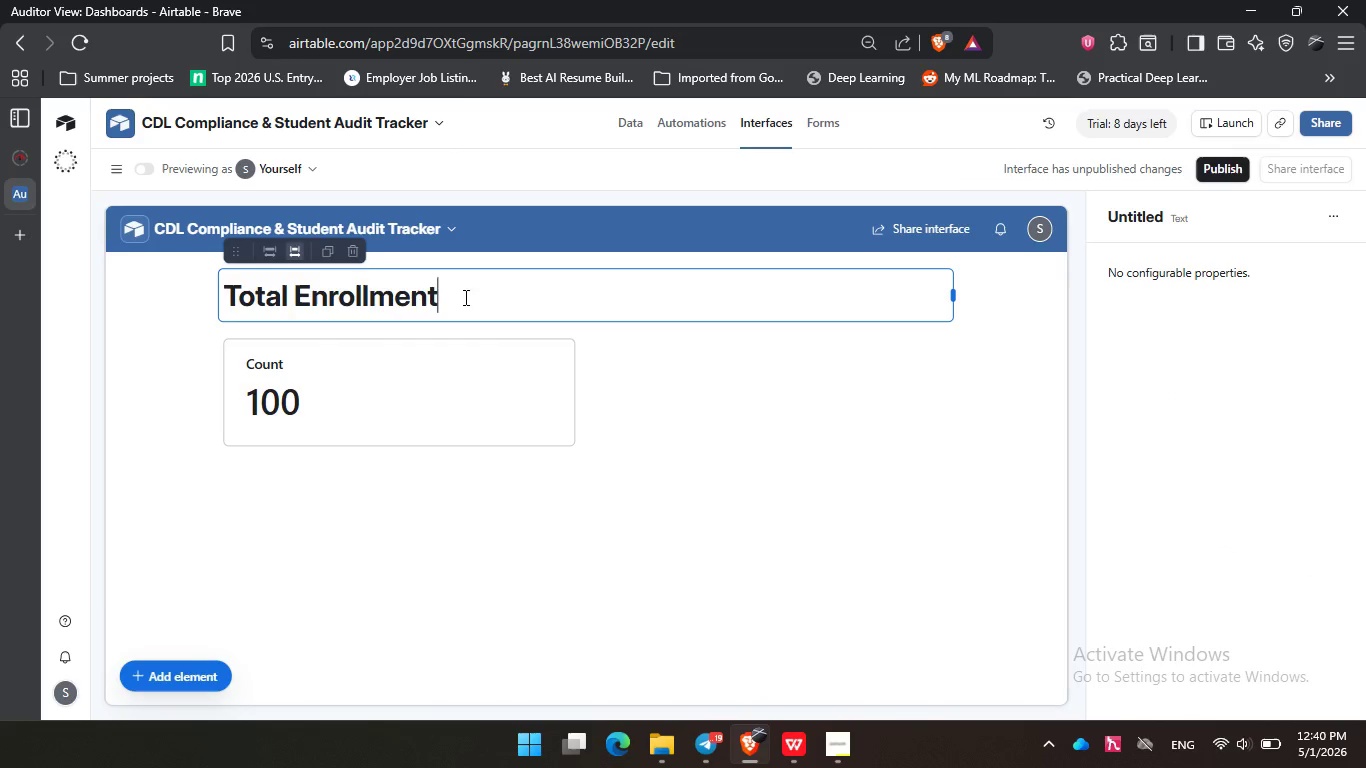 
left_click_drag(start_coordinate=[465, 297], to_coordinate=[220, 292])
 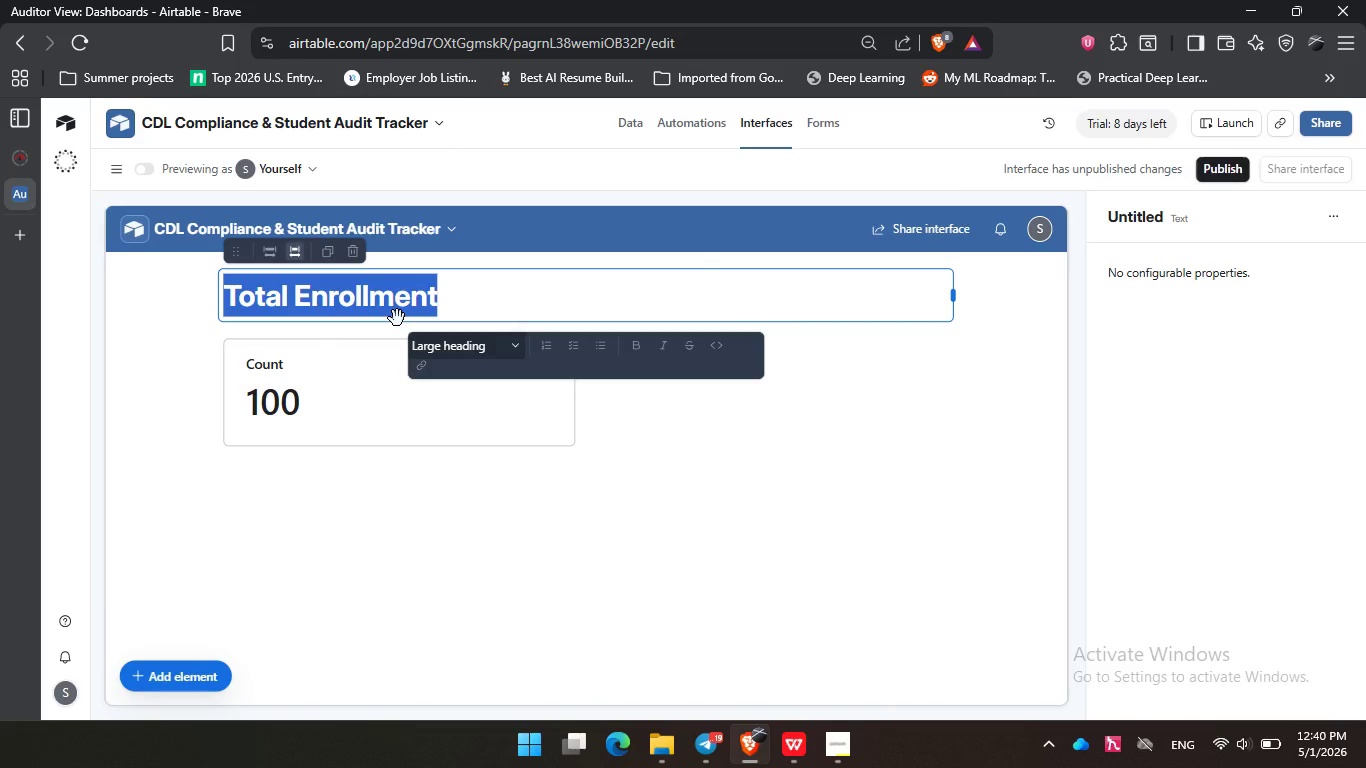 
key(Control+C)
 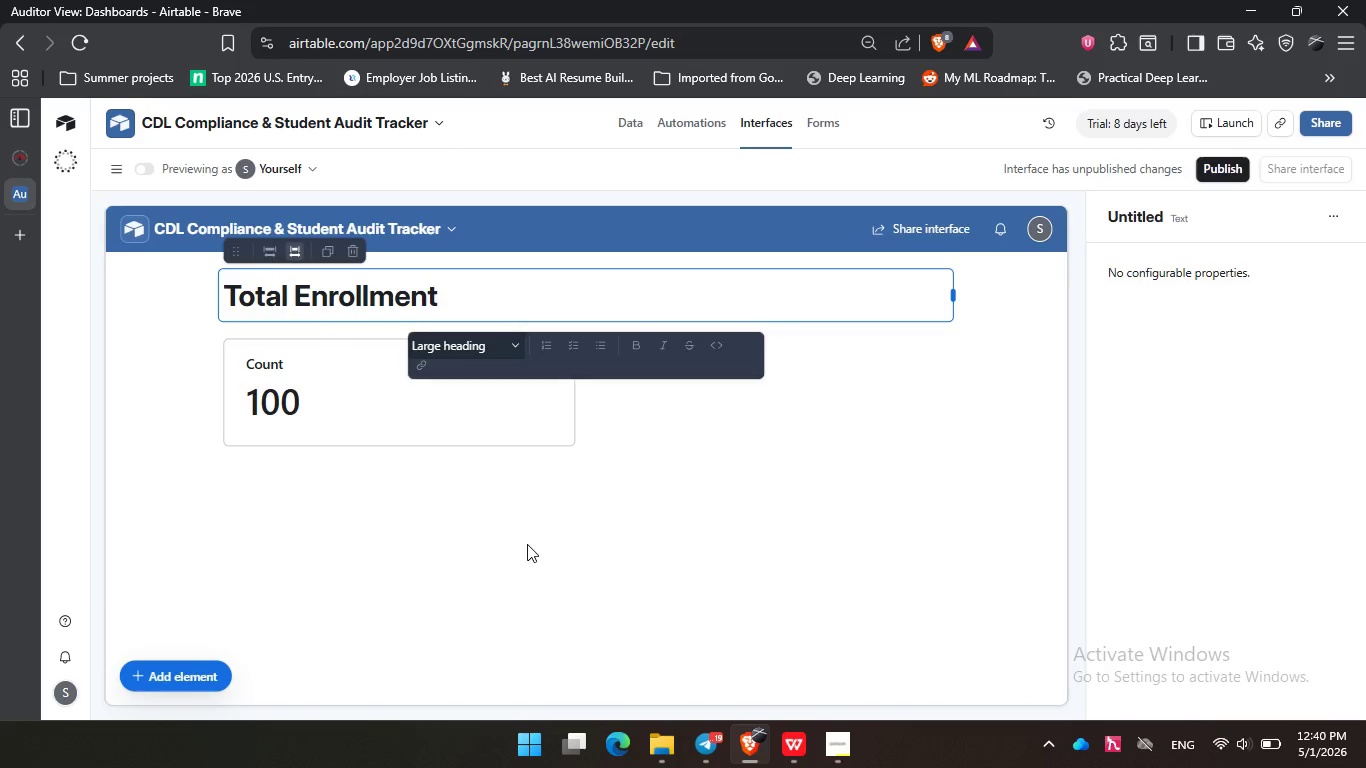 
left_click([527, 544])
 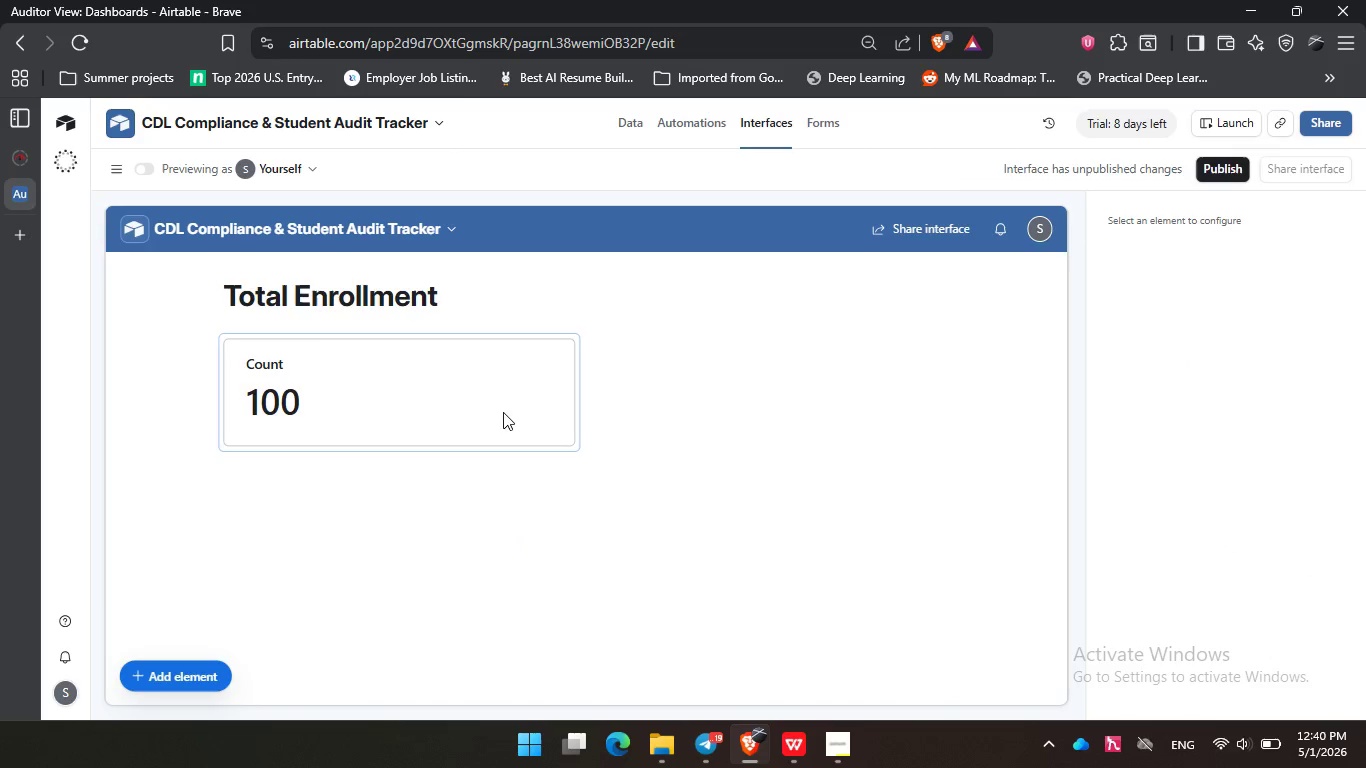 
left_click([503, 412])
 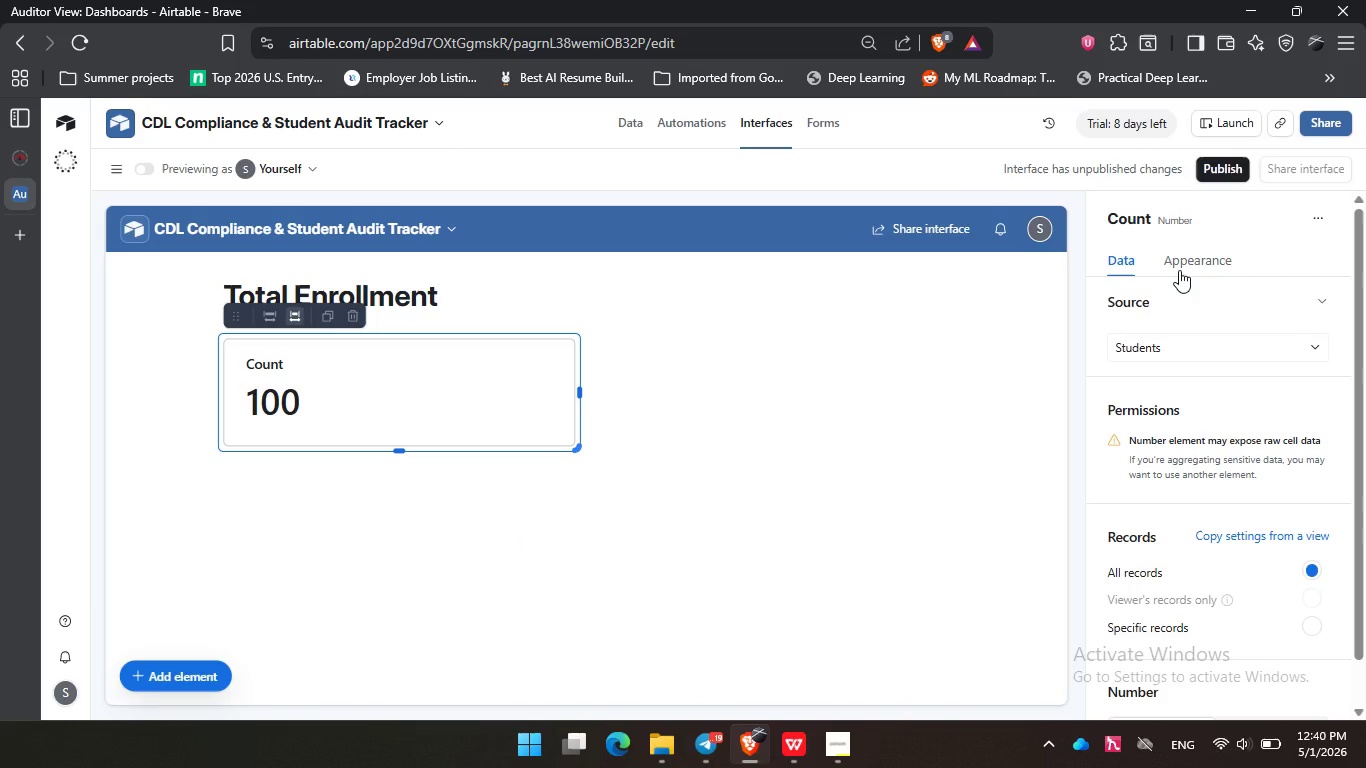 
left_click([1179, 270])
 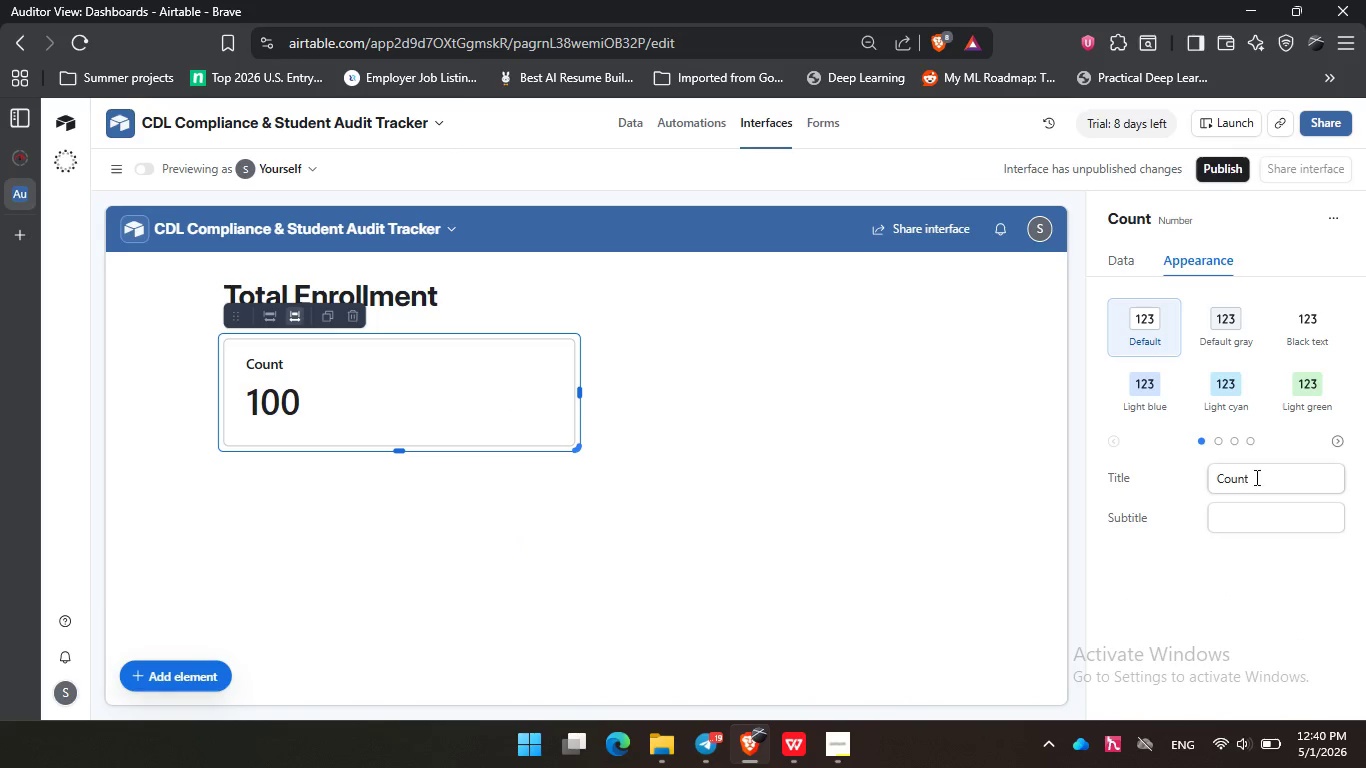 
left_click_drag(start_coordinate=[1255, 477], to_coordinate=[1134, 475])
 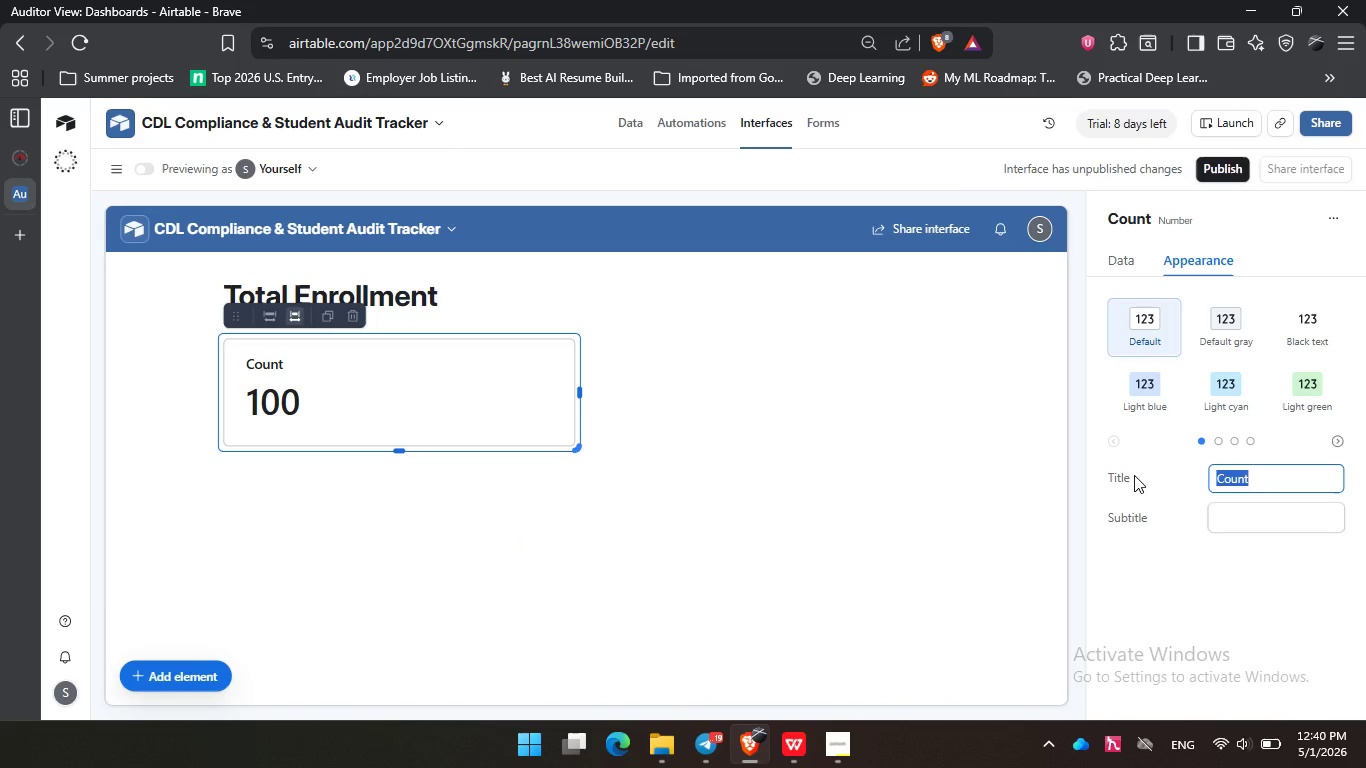 
key(Control+V)
 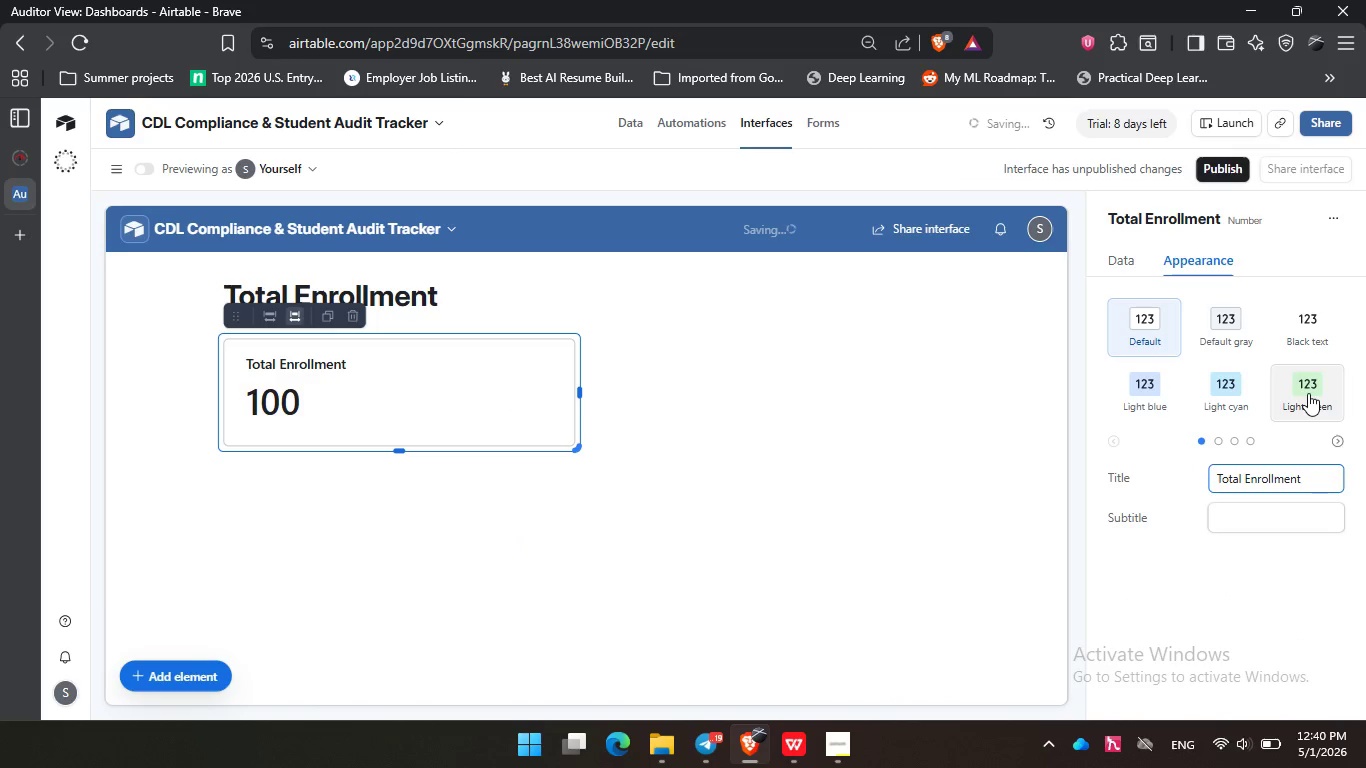 
left_click([1308, 393])
 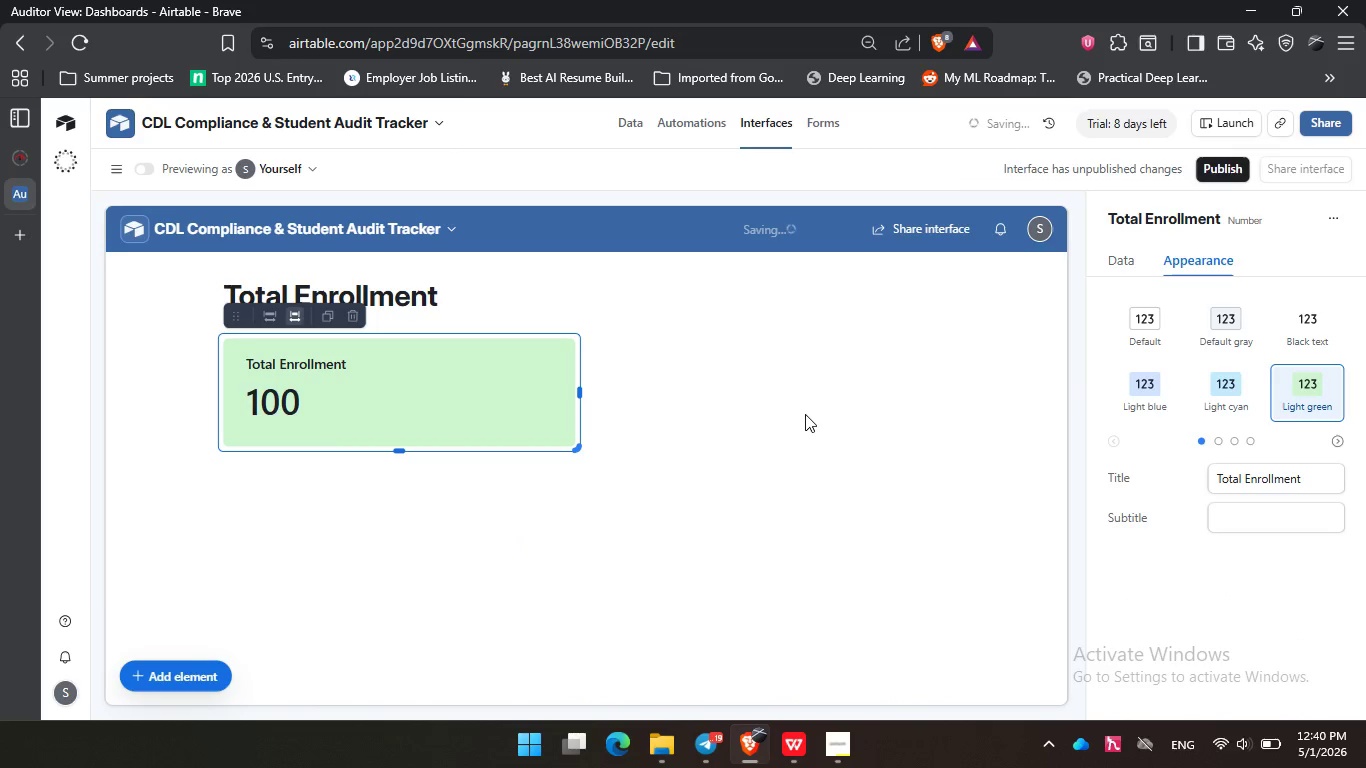 
left_click([805, 414])
 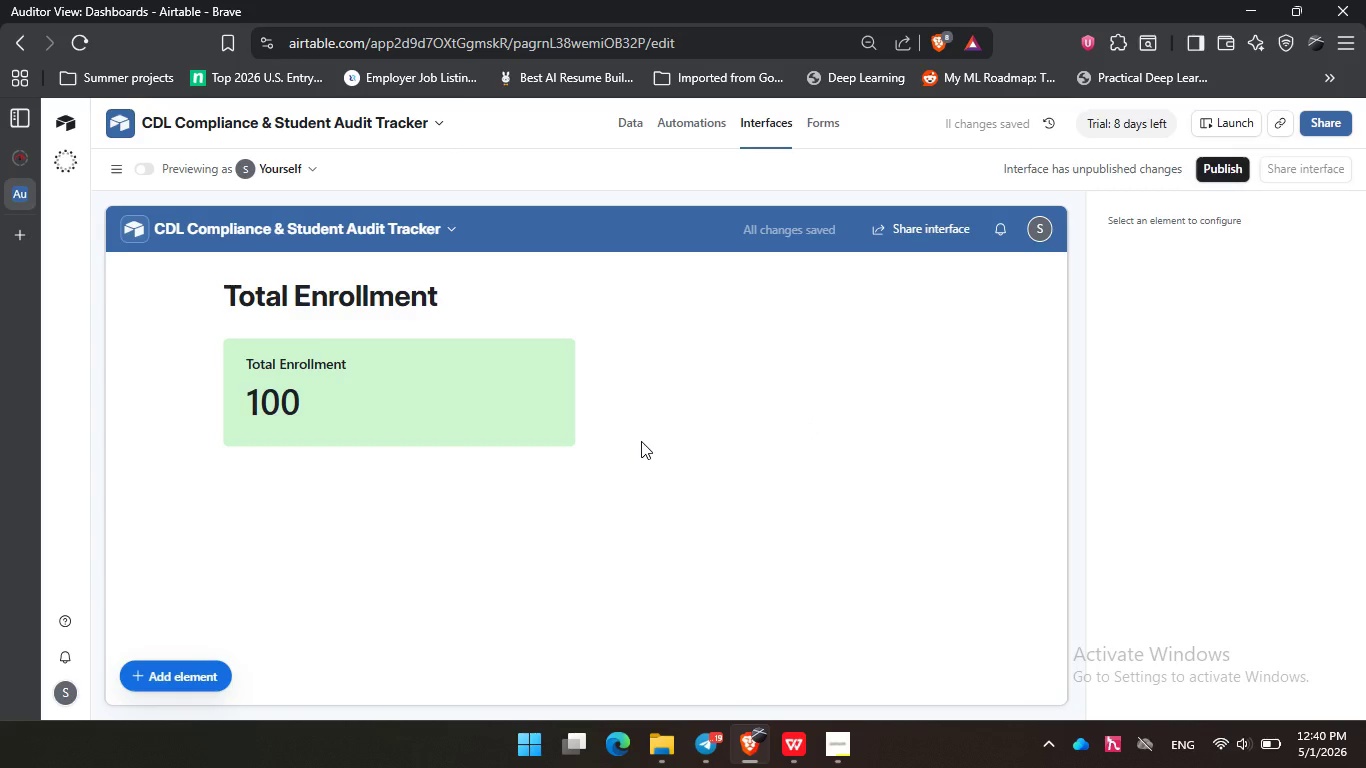 
left_click([650, 493])
 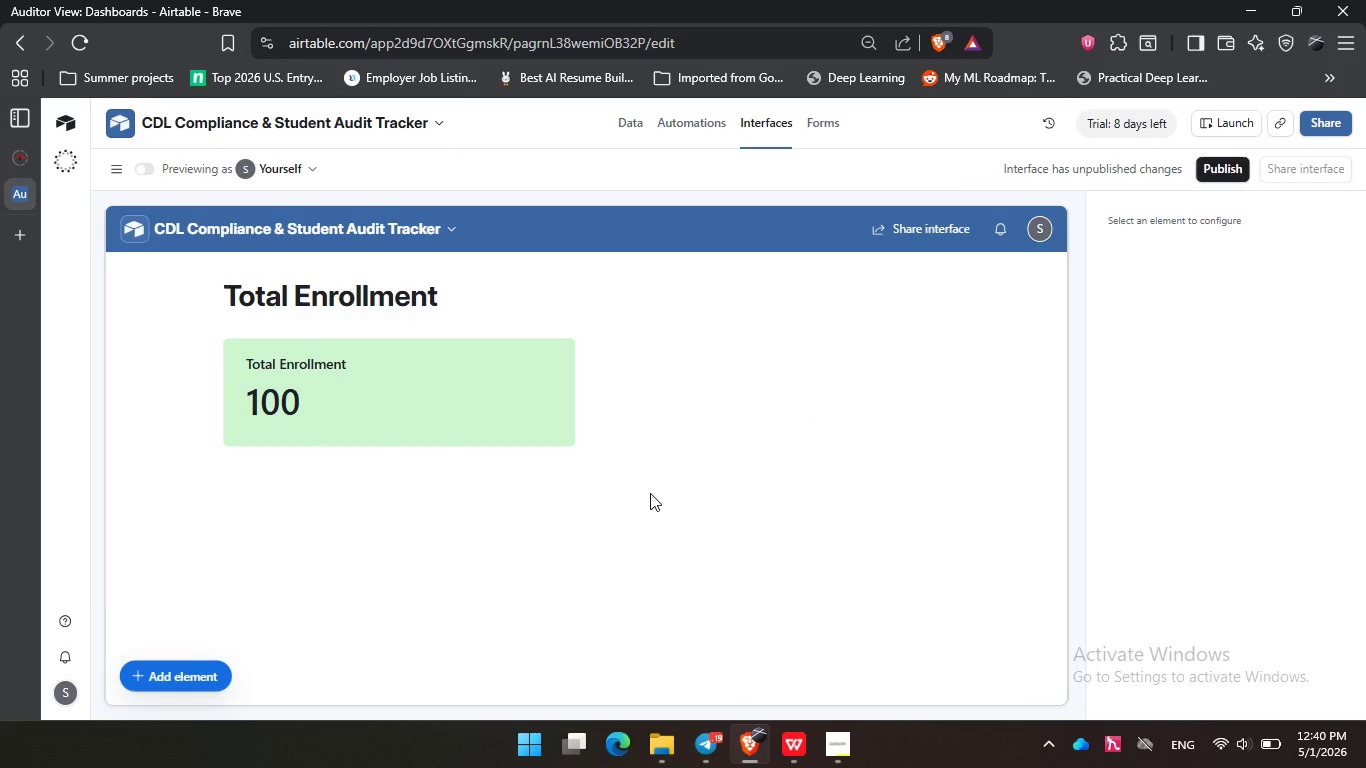 
wait(6.39)
 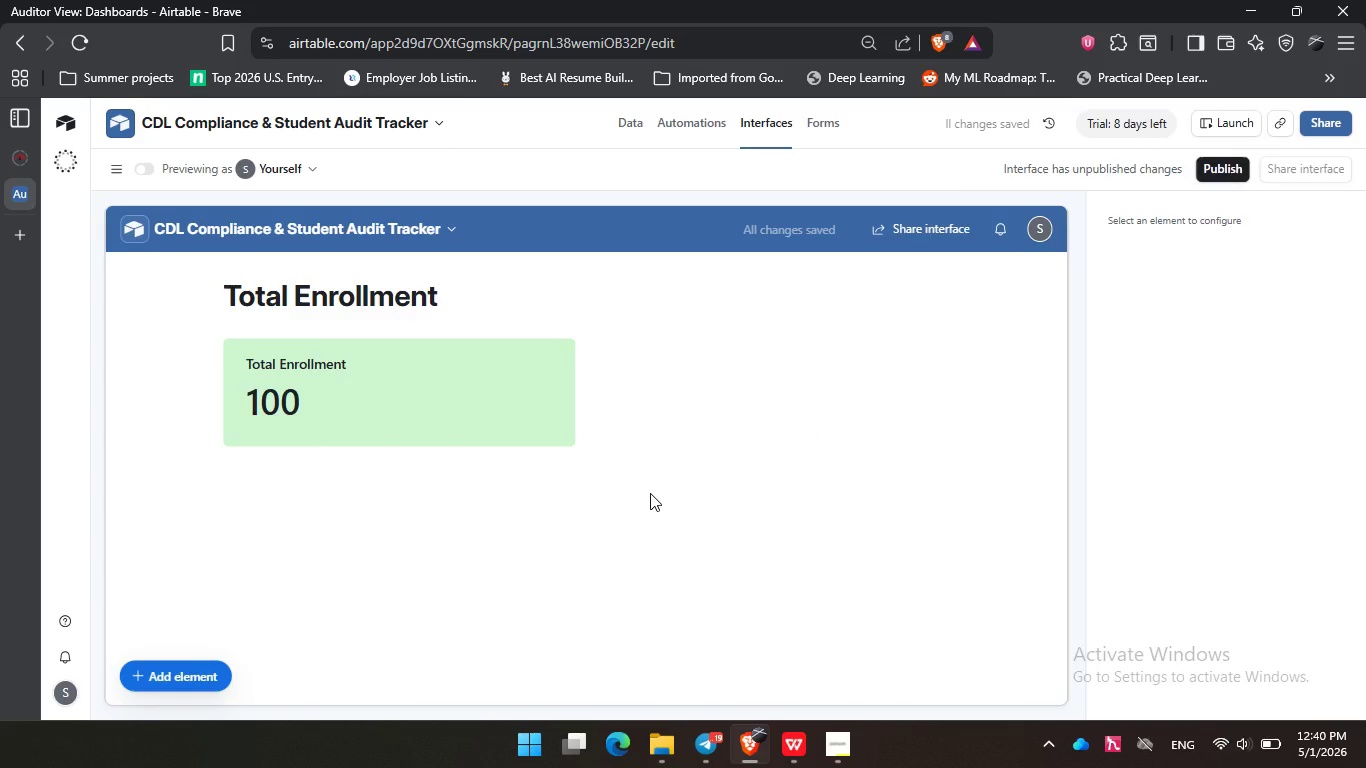 
left_click([206, 678])
 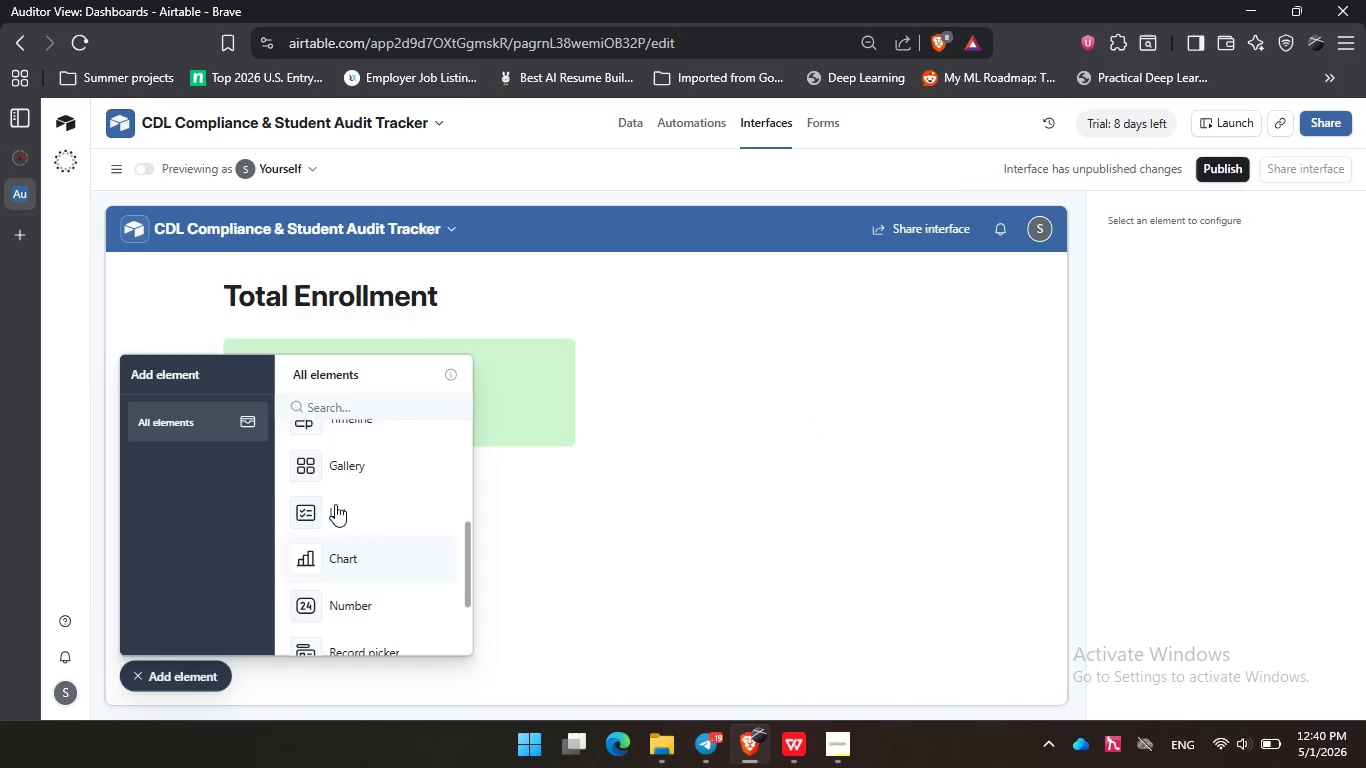 
scroll: coordinate [335, 504], scroll_direction: up, amount: 6.0
 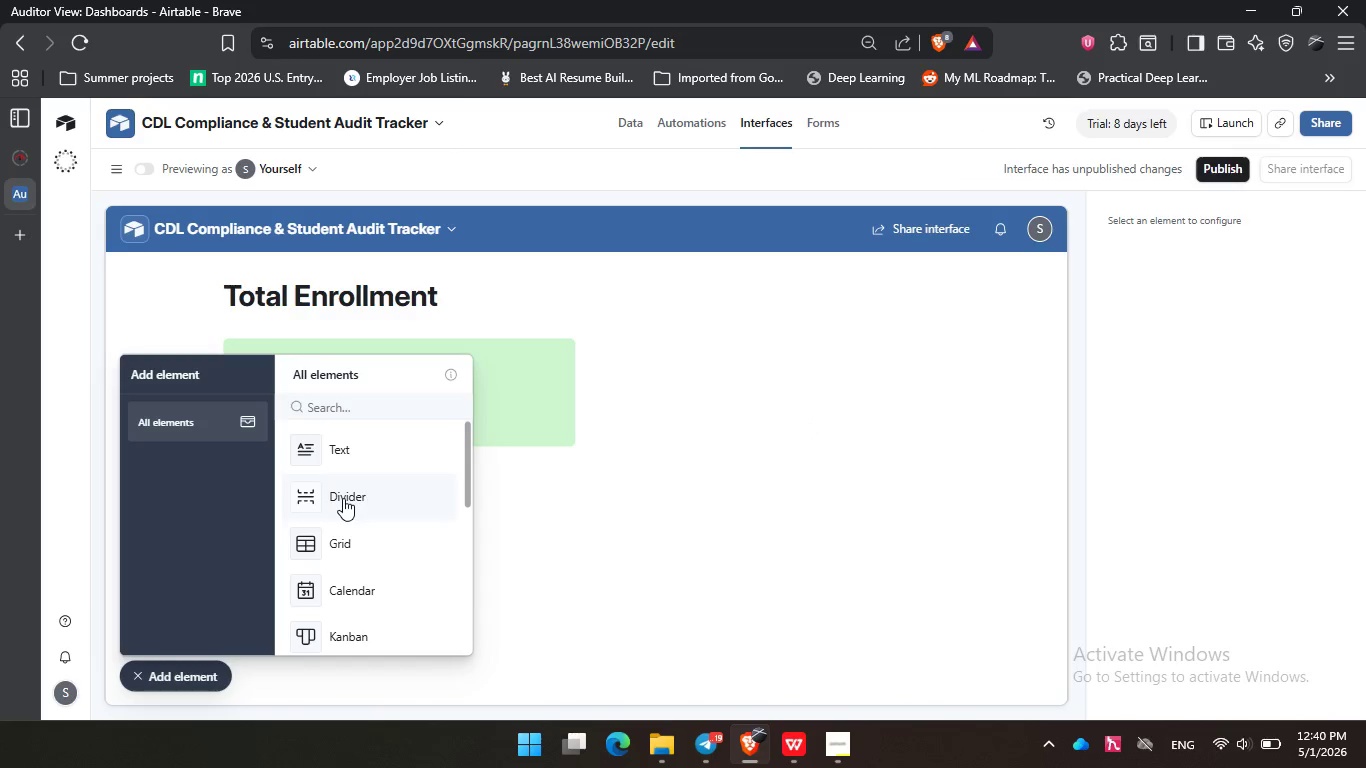 
left_click([343, 498])
 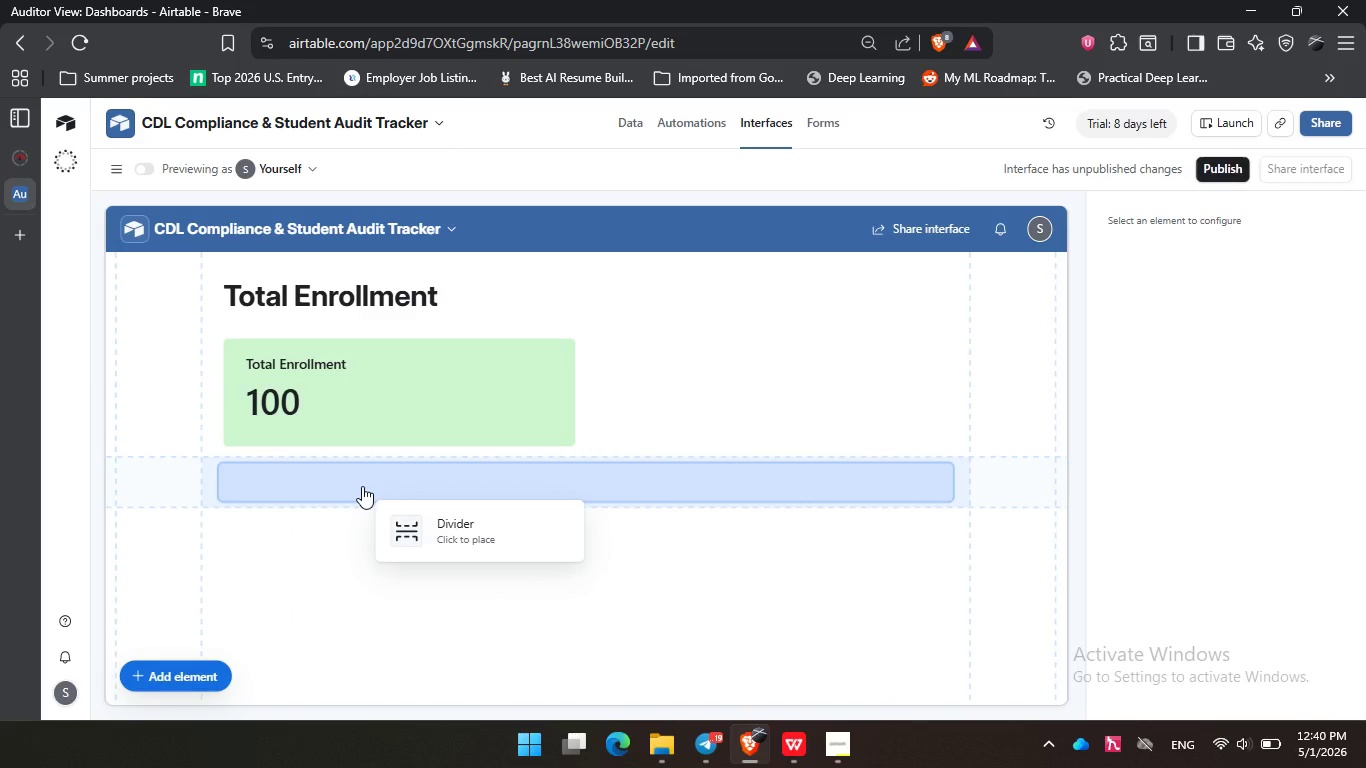 
left_click([362, 486])
 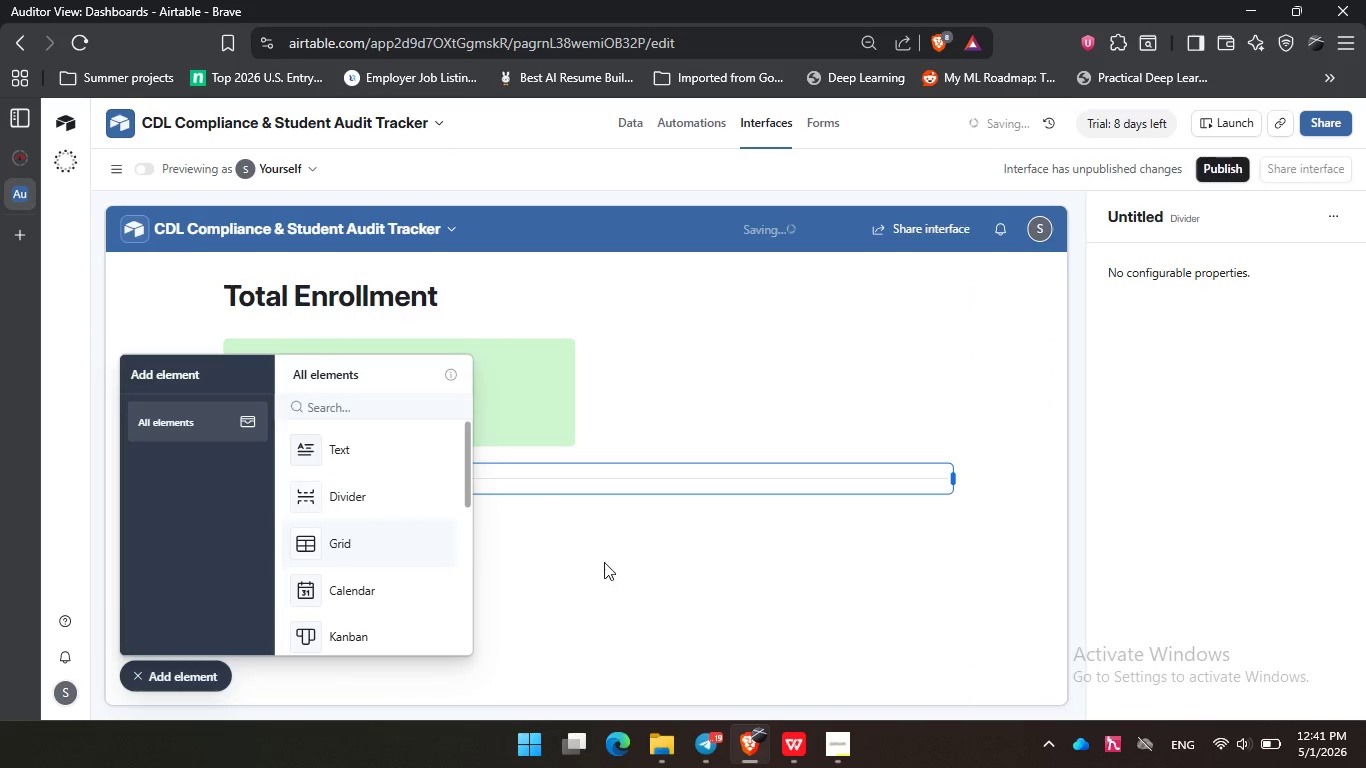 
left_click([638, 569])
 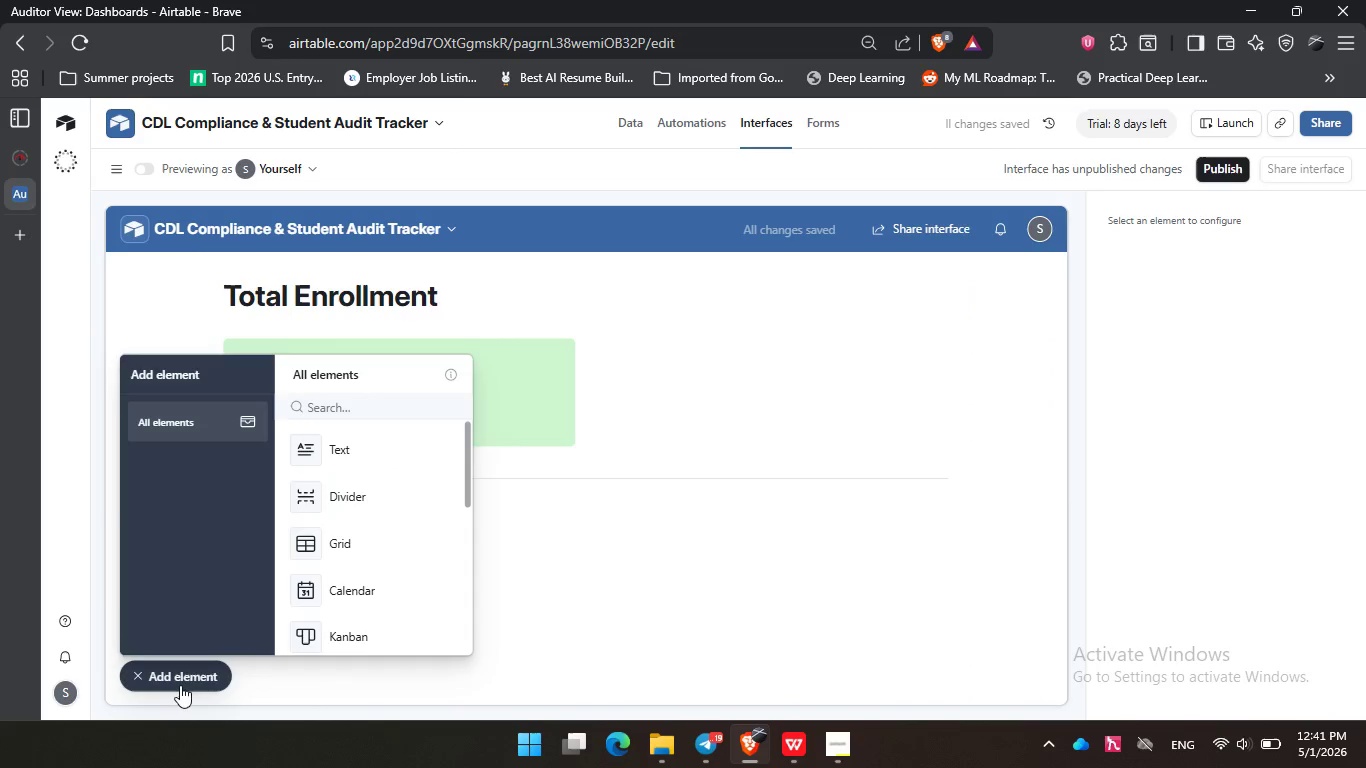 
left_click([179, 685])
 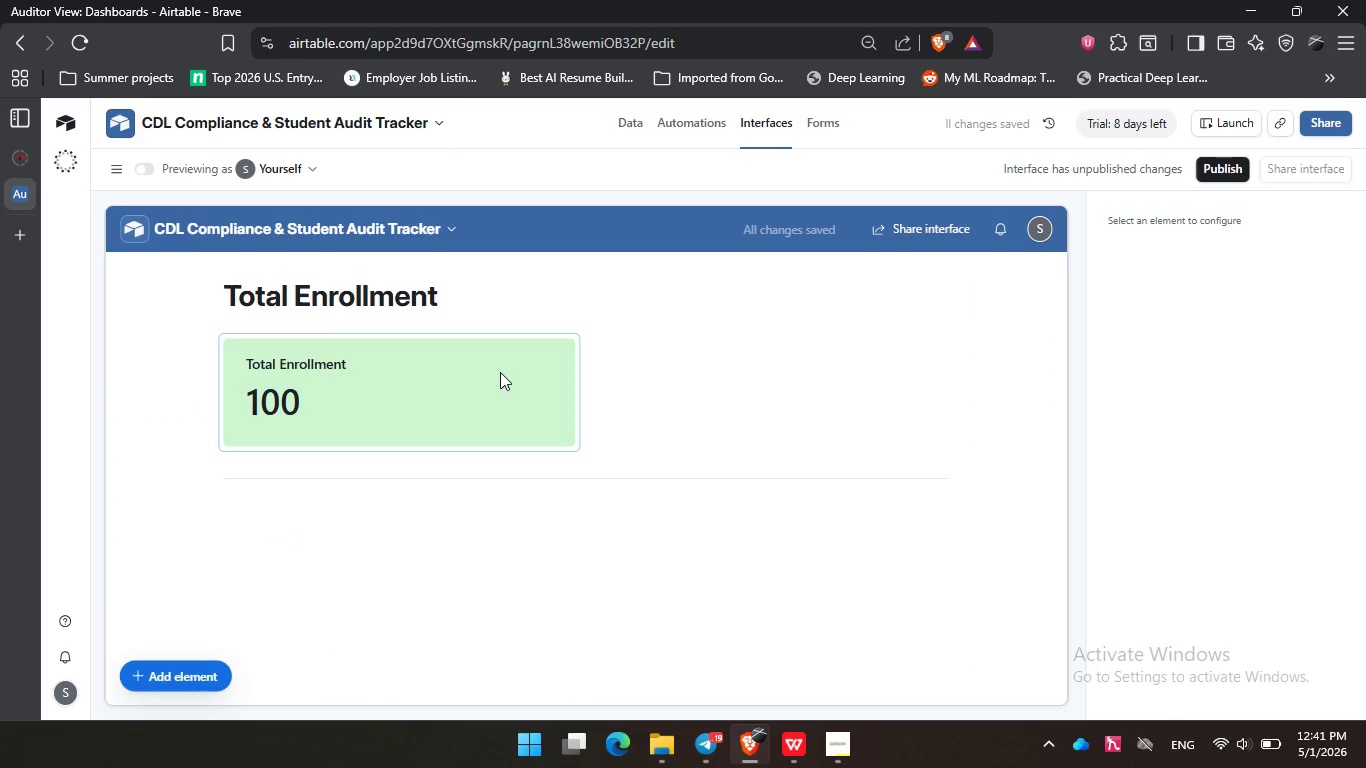 
left_click([500, 372])
 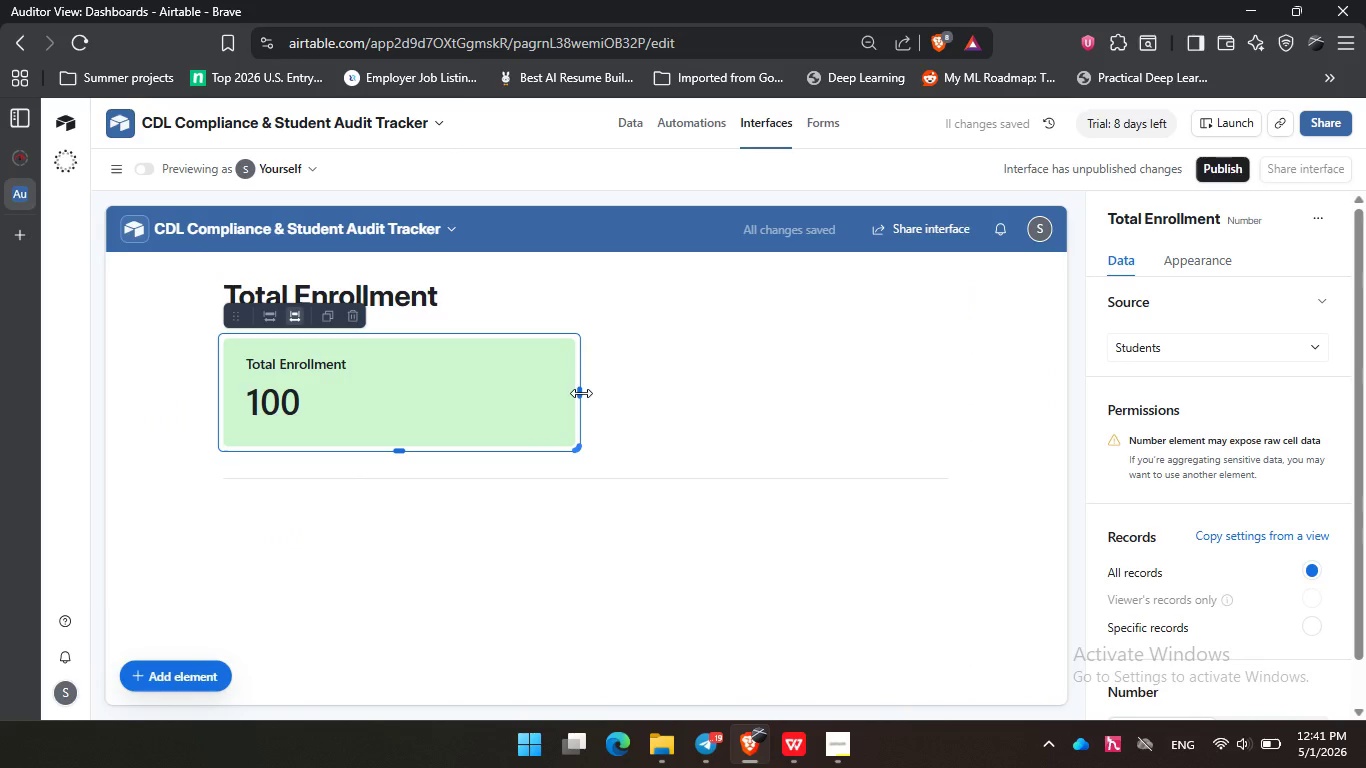 
left_click_drag(start_coordinate=[581, 393], to_coordinate=[931, 393])
 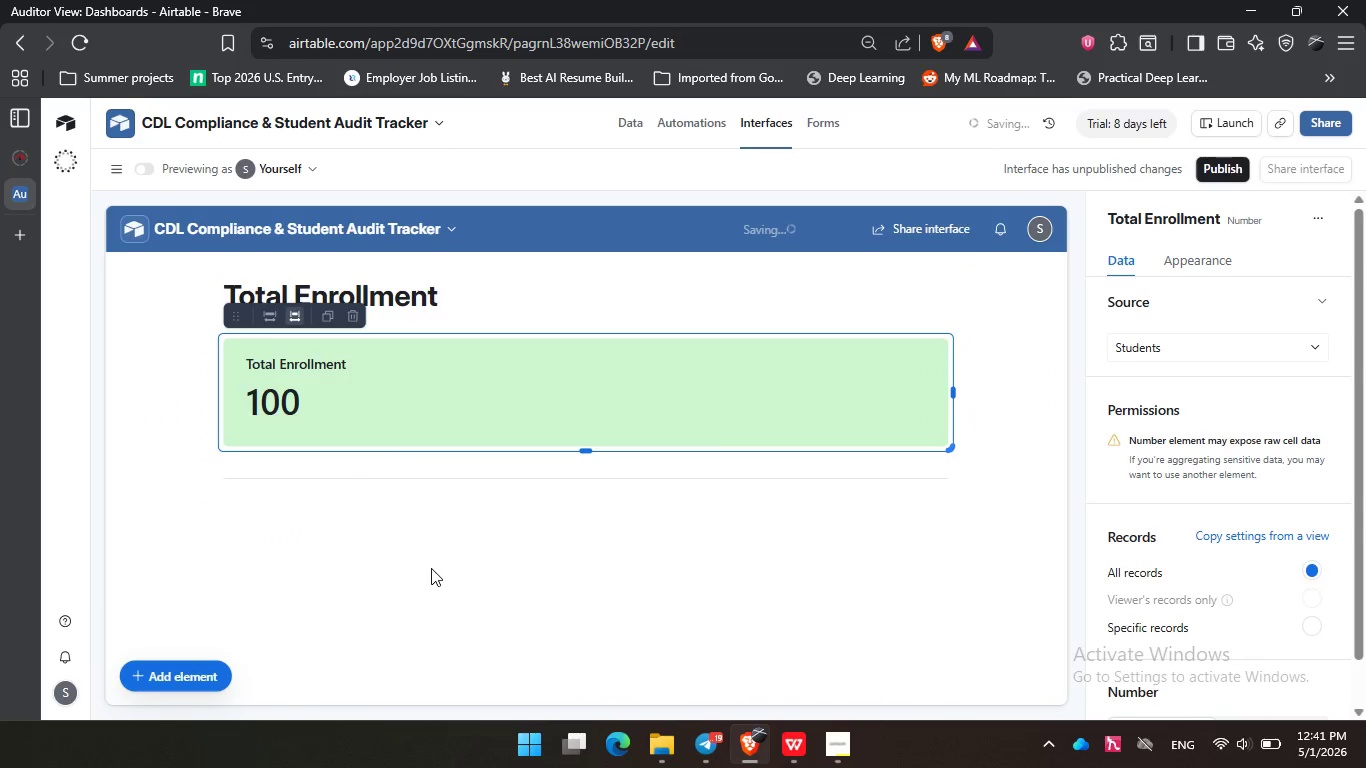 
left_click([431, 568])
 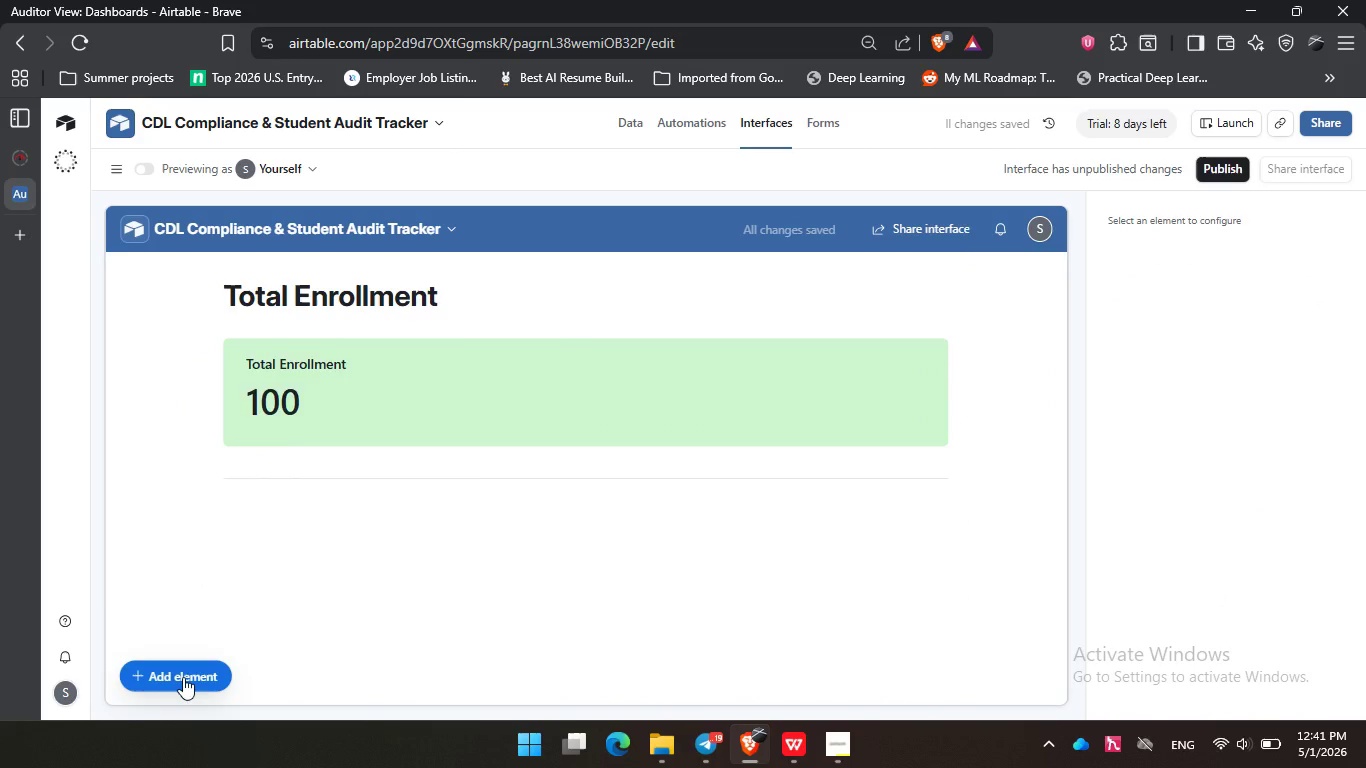 
left_click([183, 677])
 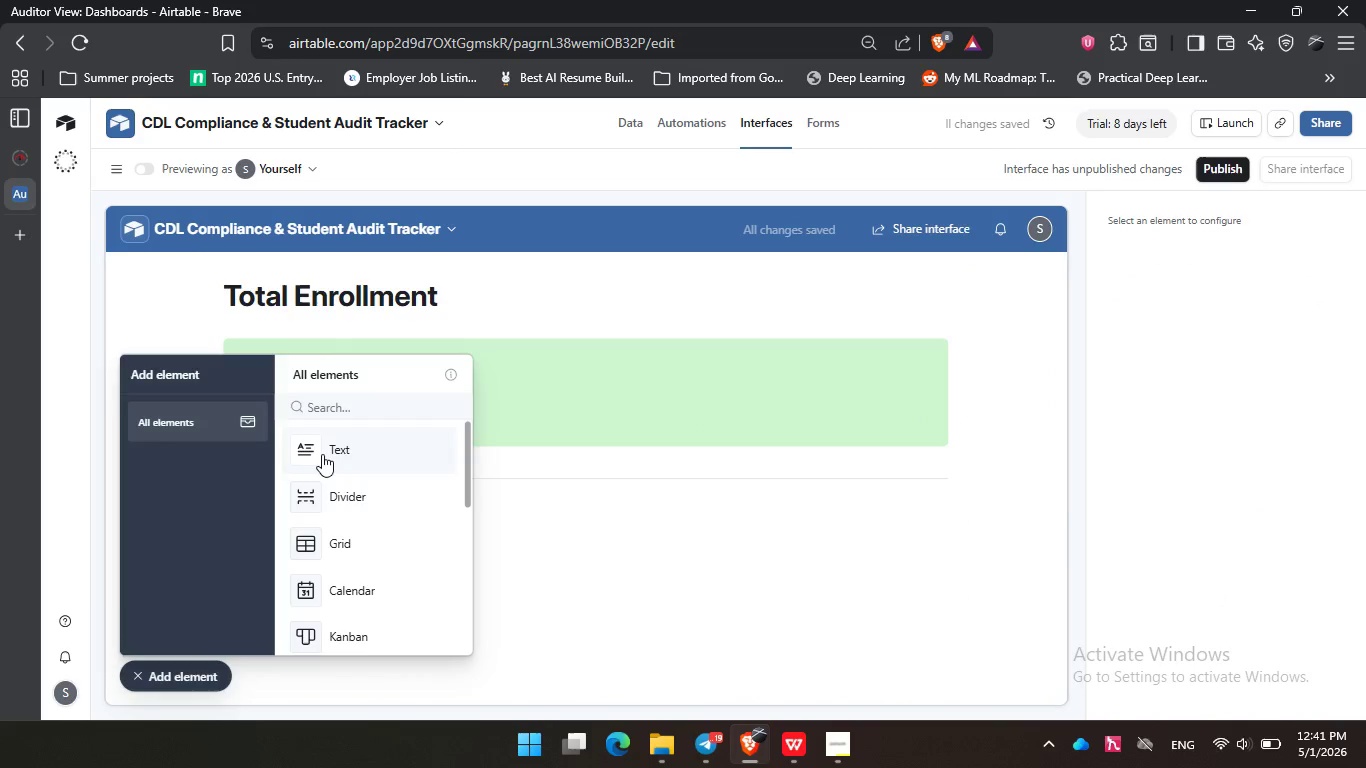 
left_click([322, 454])
 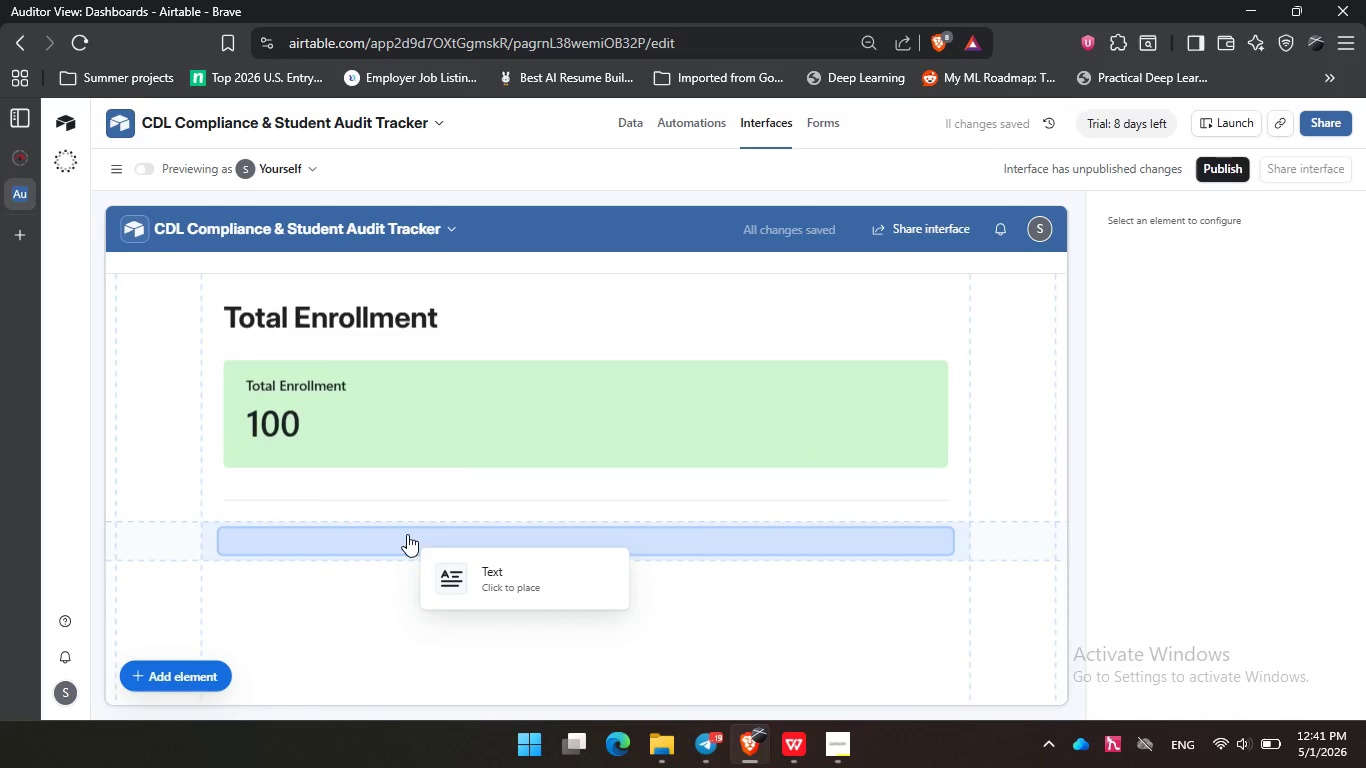 
left_click([407, 534])
 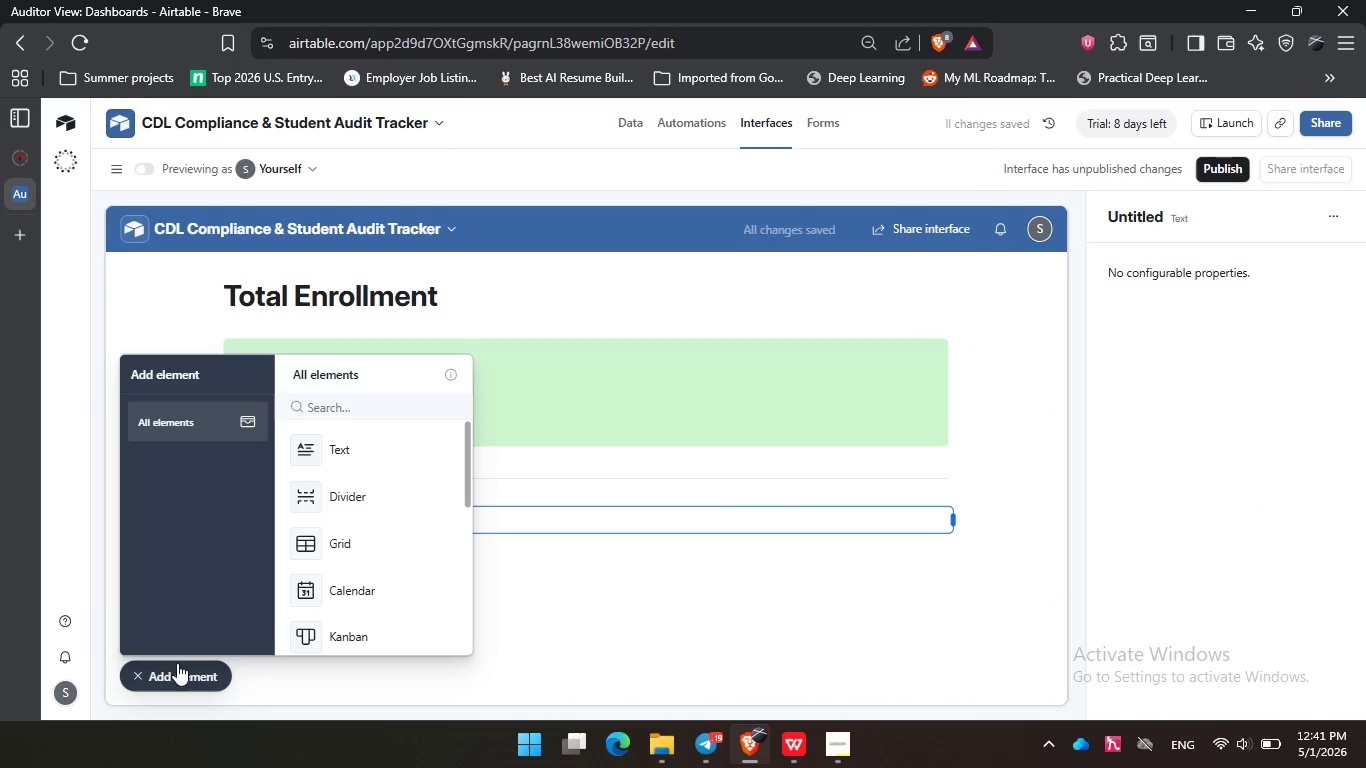 
left_click([177, 665])
 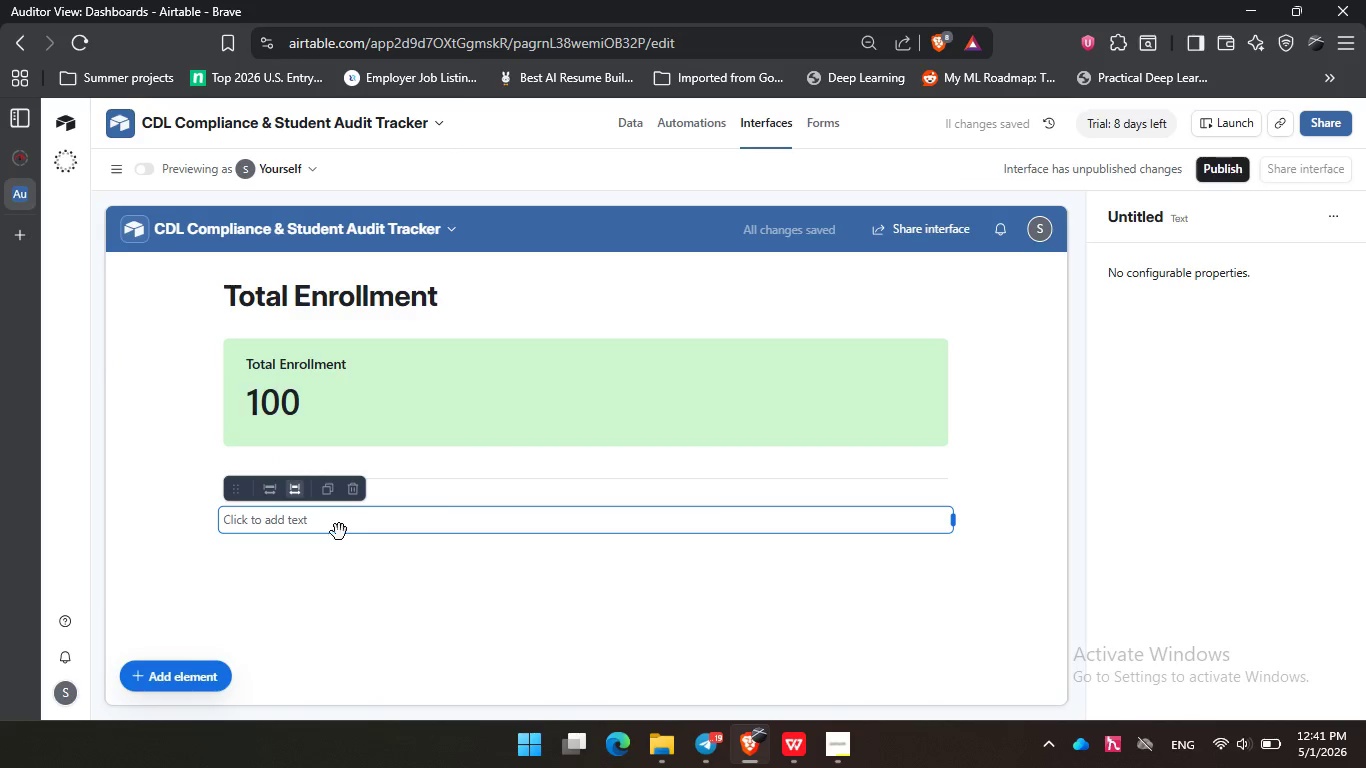 
left_click([343, 523])
 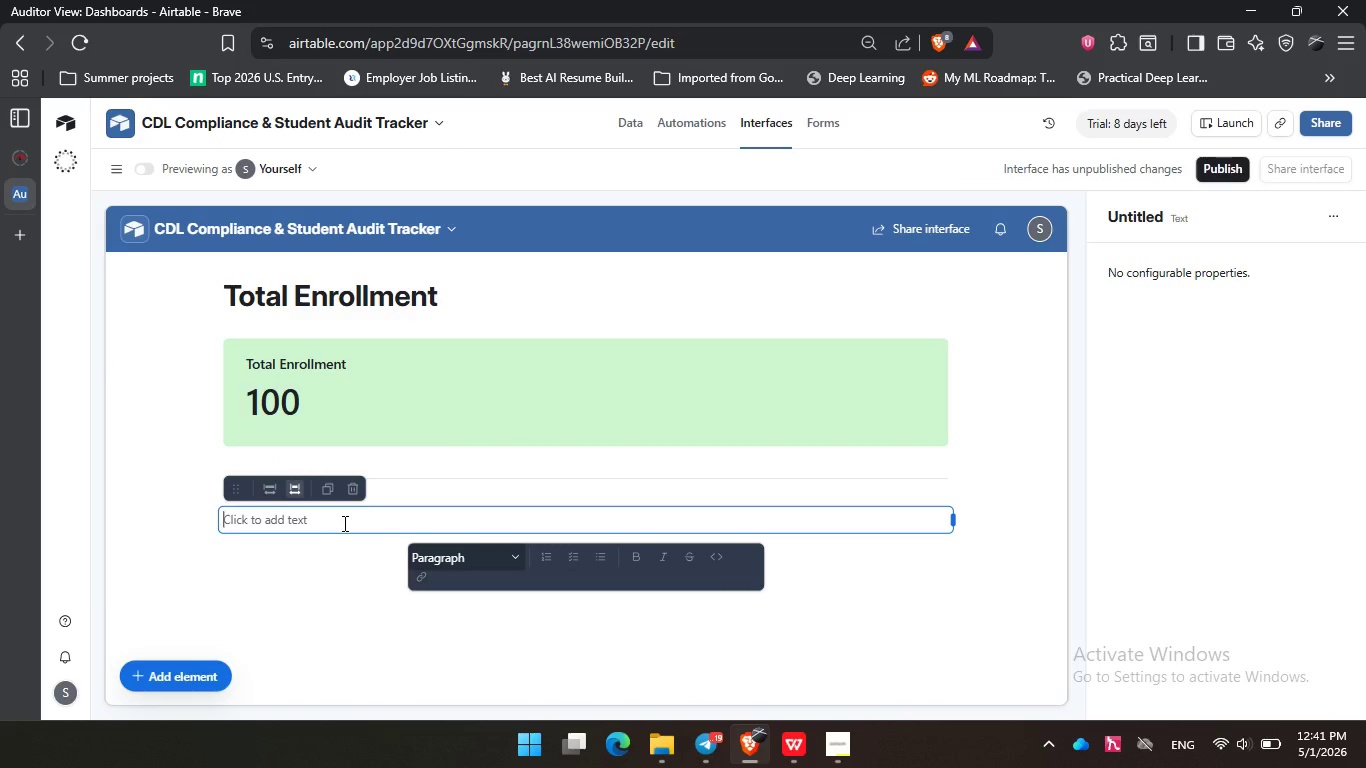 
type(Percentage Auift )
key(Backspace)
key(Backspace)
key(Backspace)
key(Backspace)
type(dit Ready)
 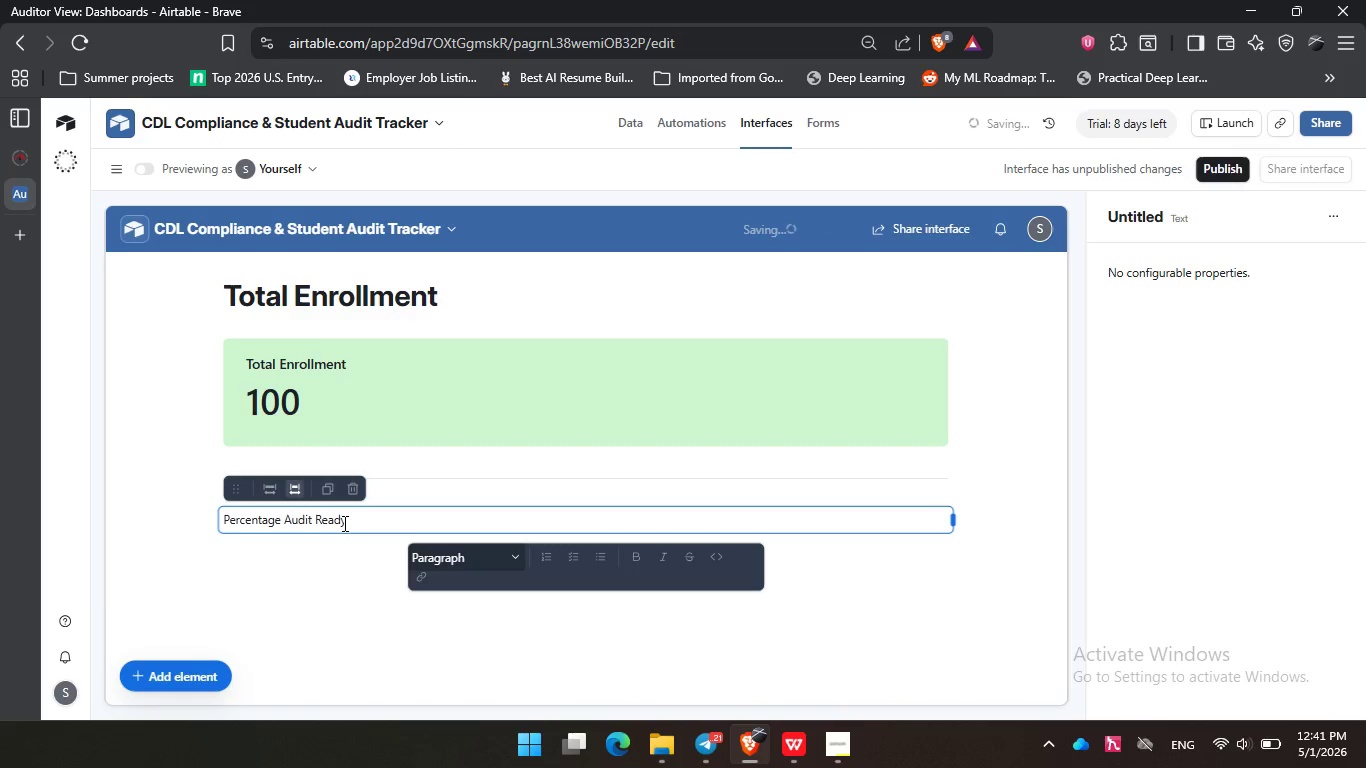 
left_click([511, 551])
 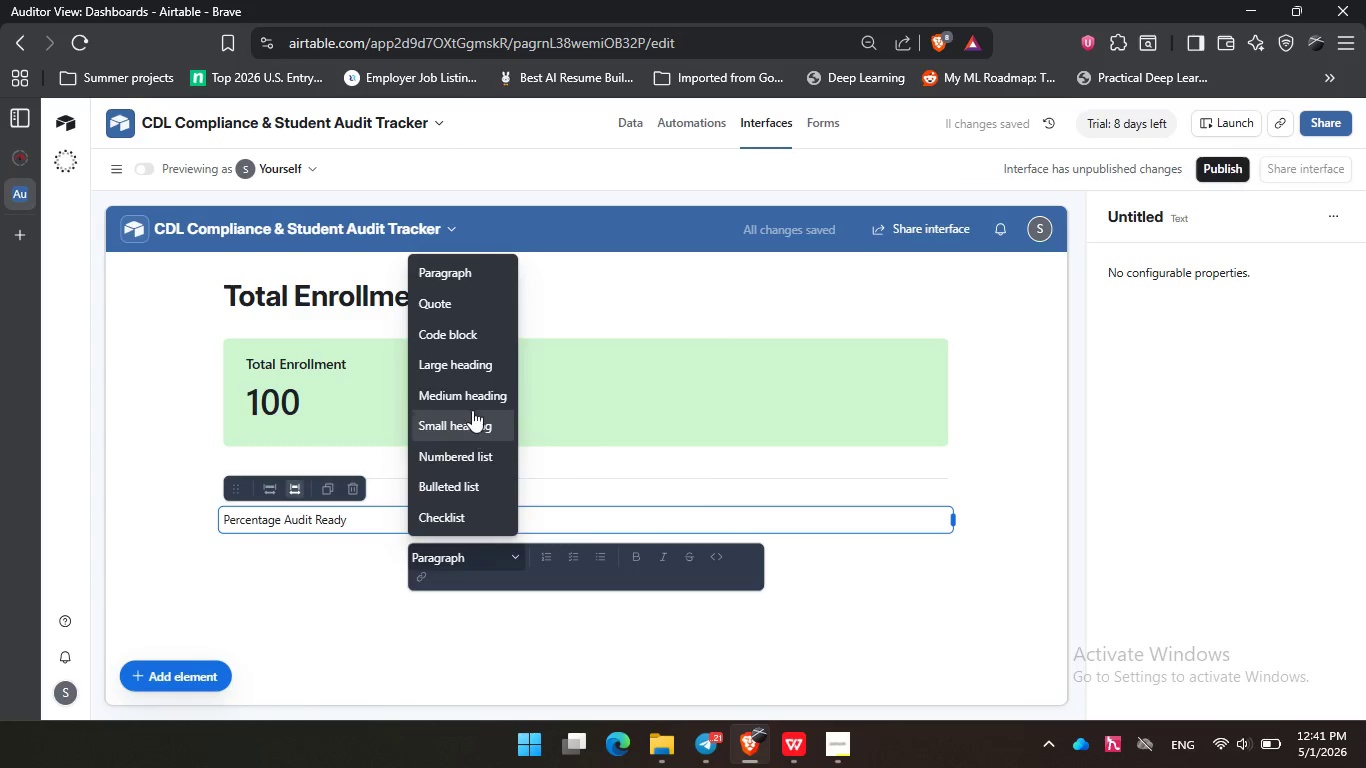 
left_click([479, 366])
 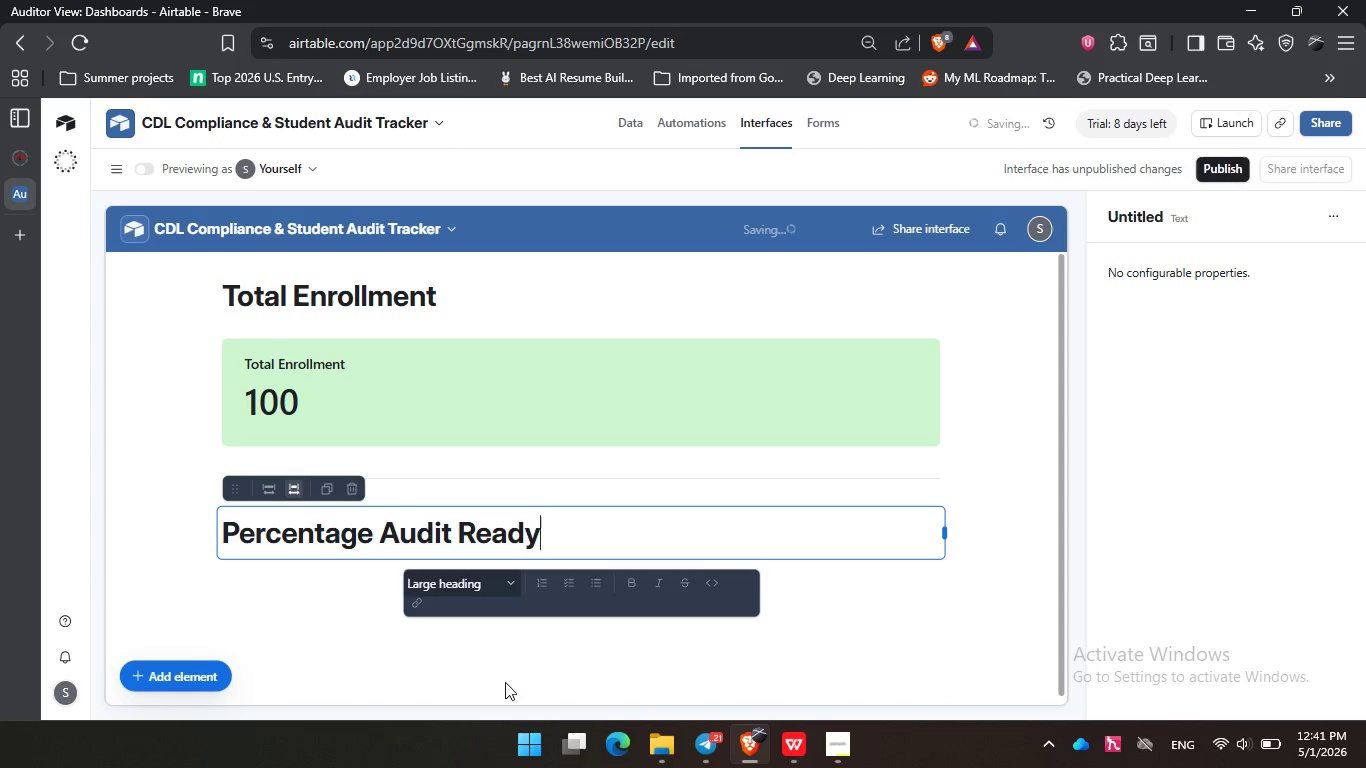 
left_click([383, 625])
 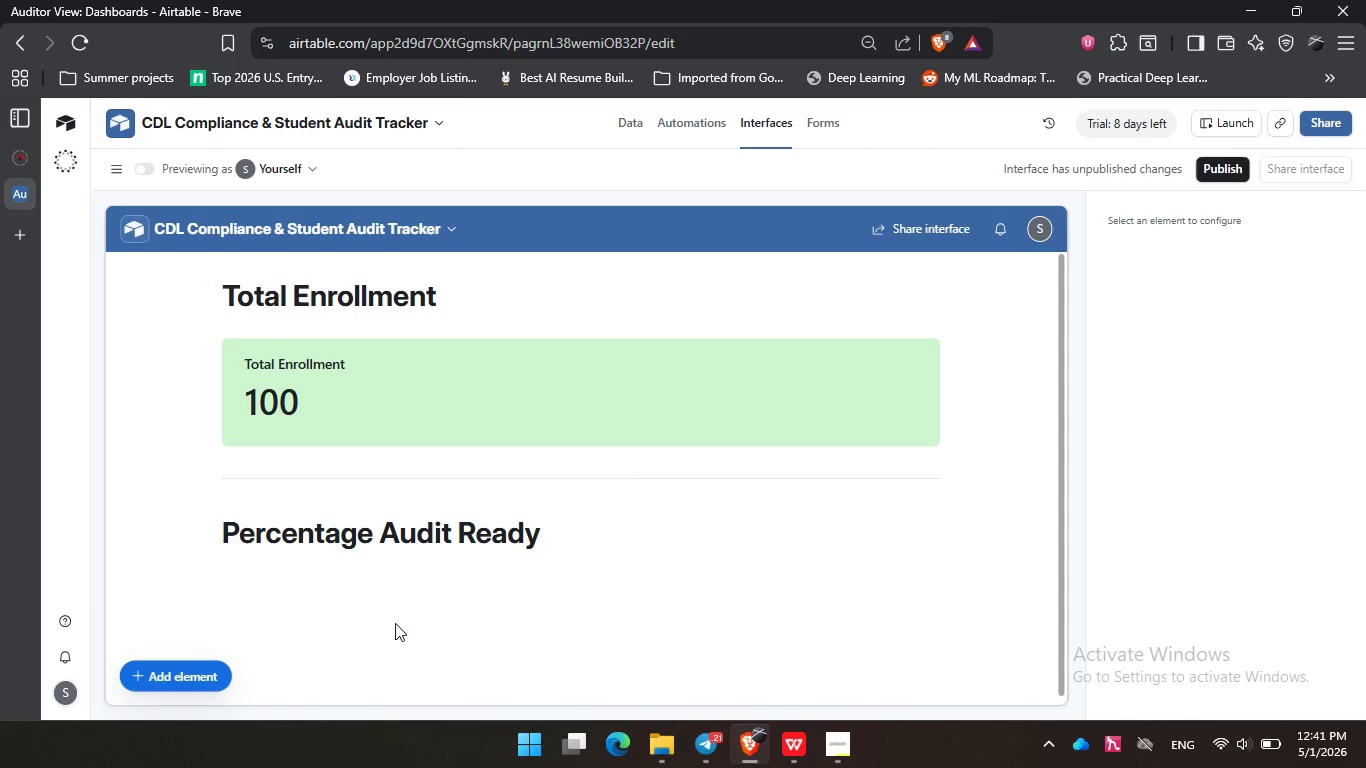 
wait(19.08)
 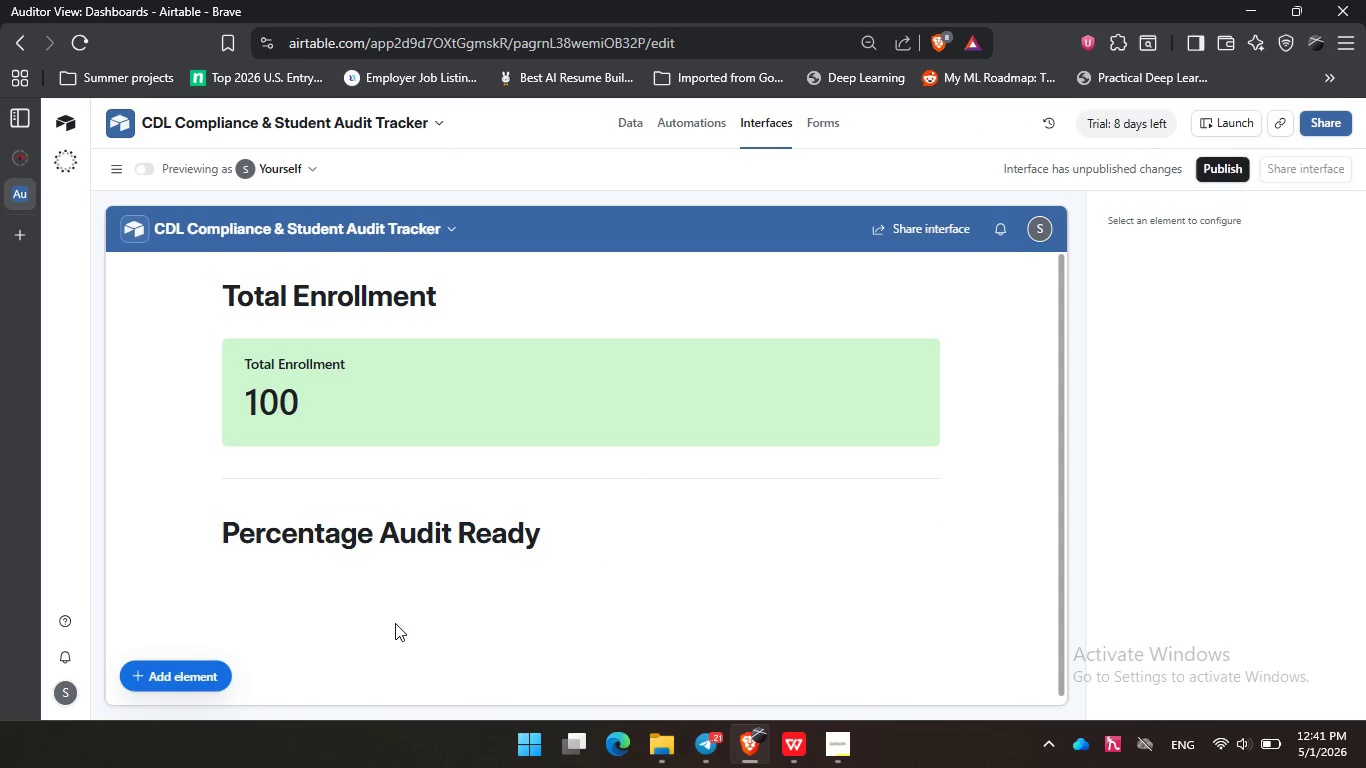 
left_click([621, 118])
 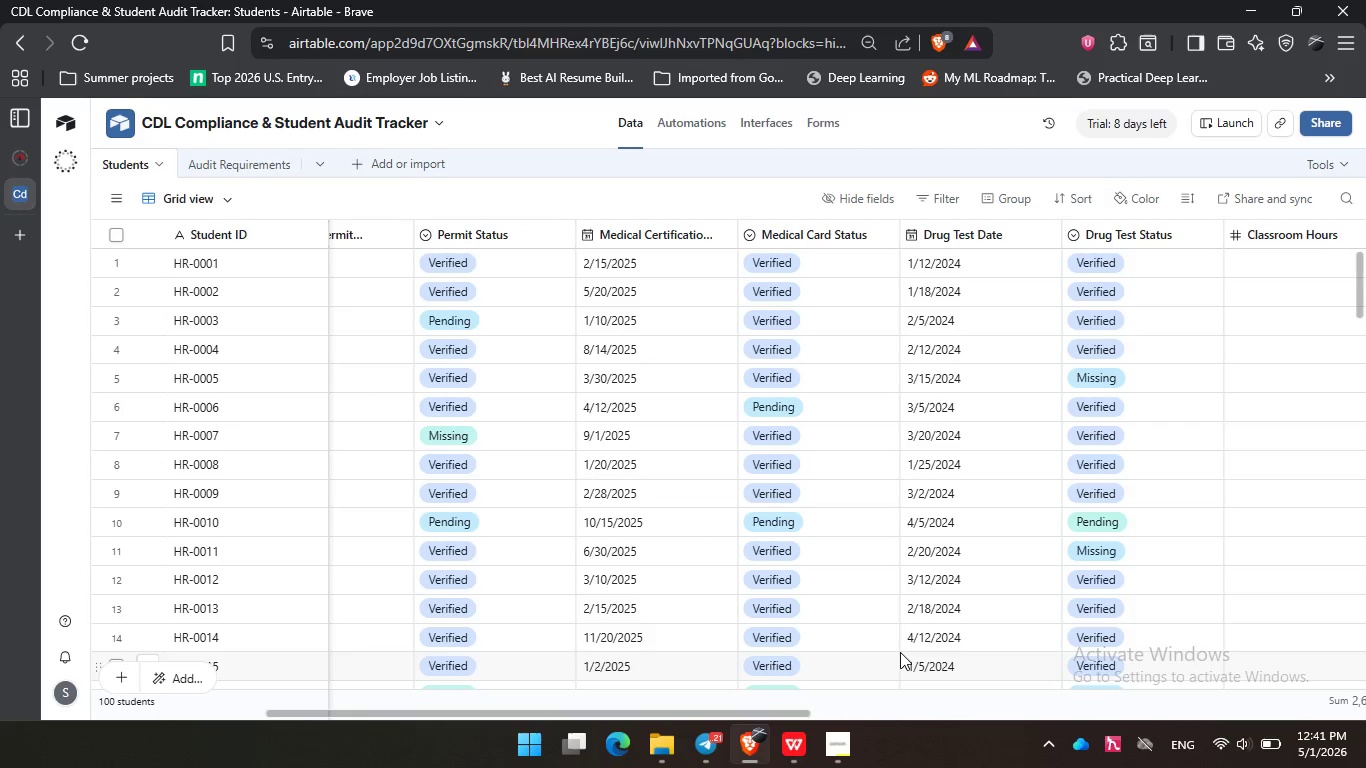 
wait(5.25)
 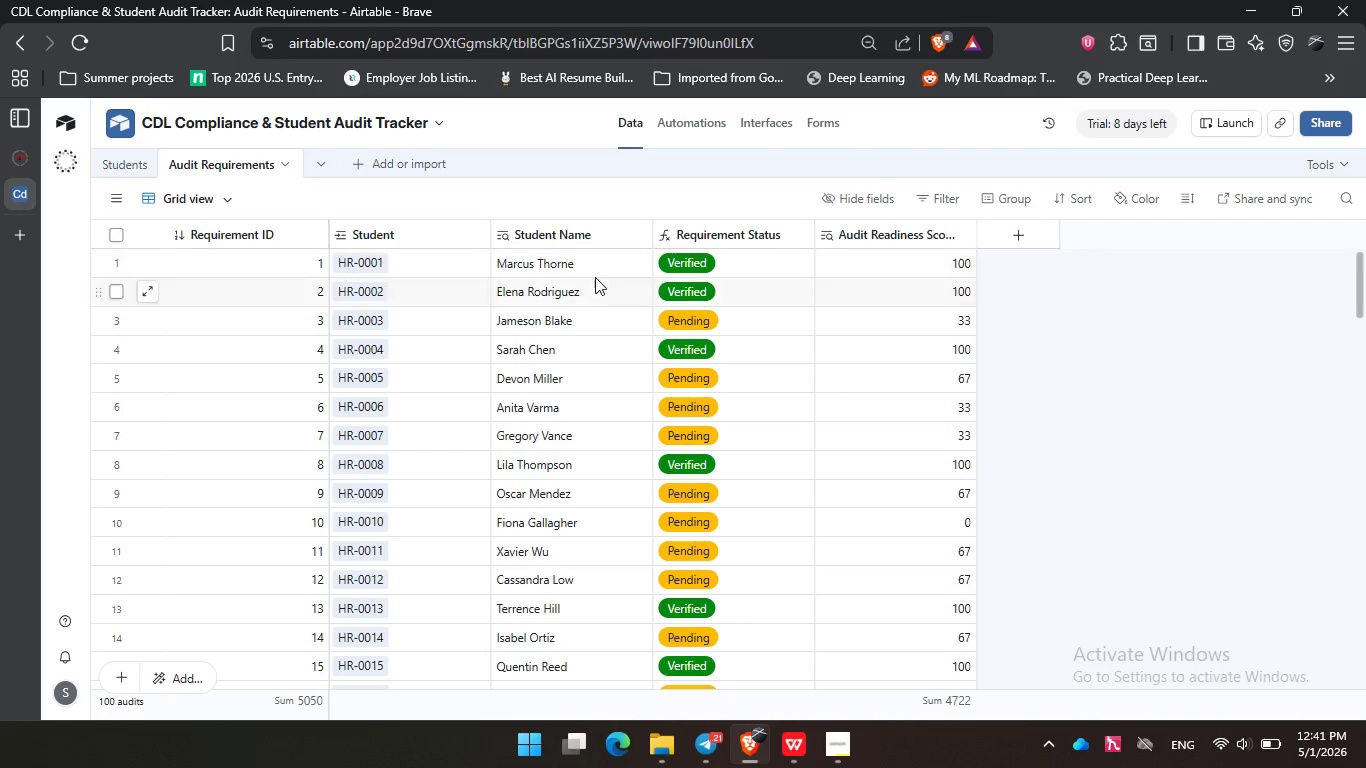 
left_click_drag(start_coordinate=[772, 711], to_coordinate=[1150, 695])
 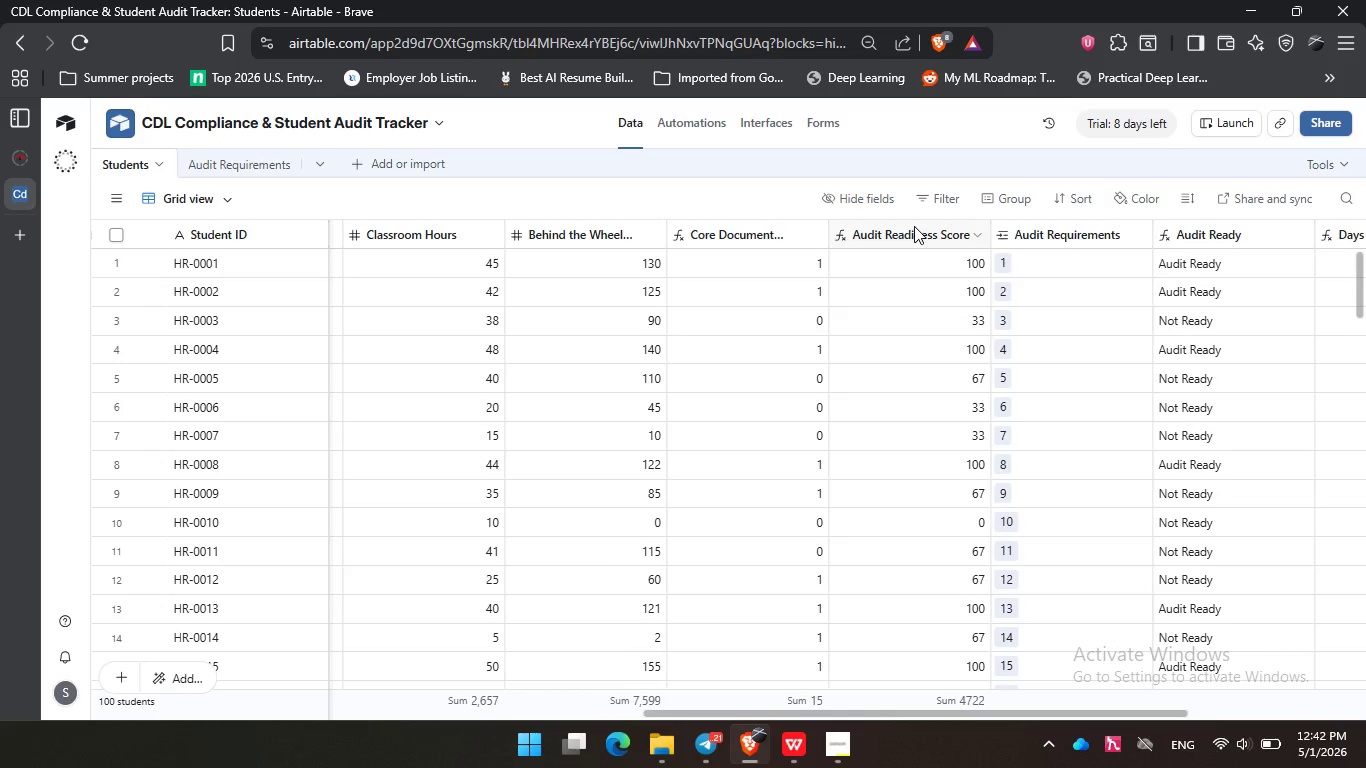 
double_click([914, 226])
 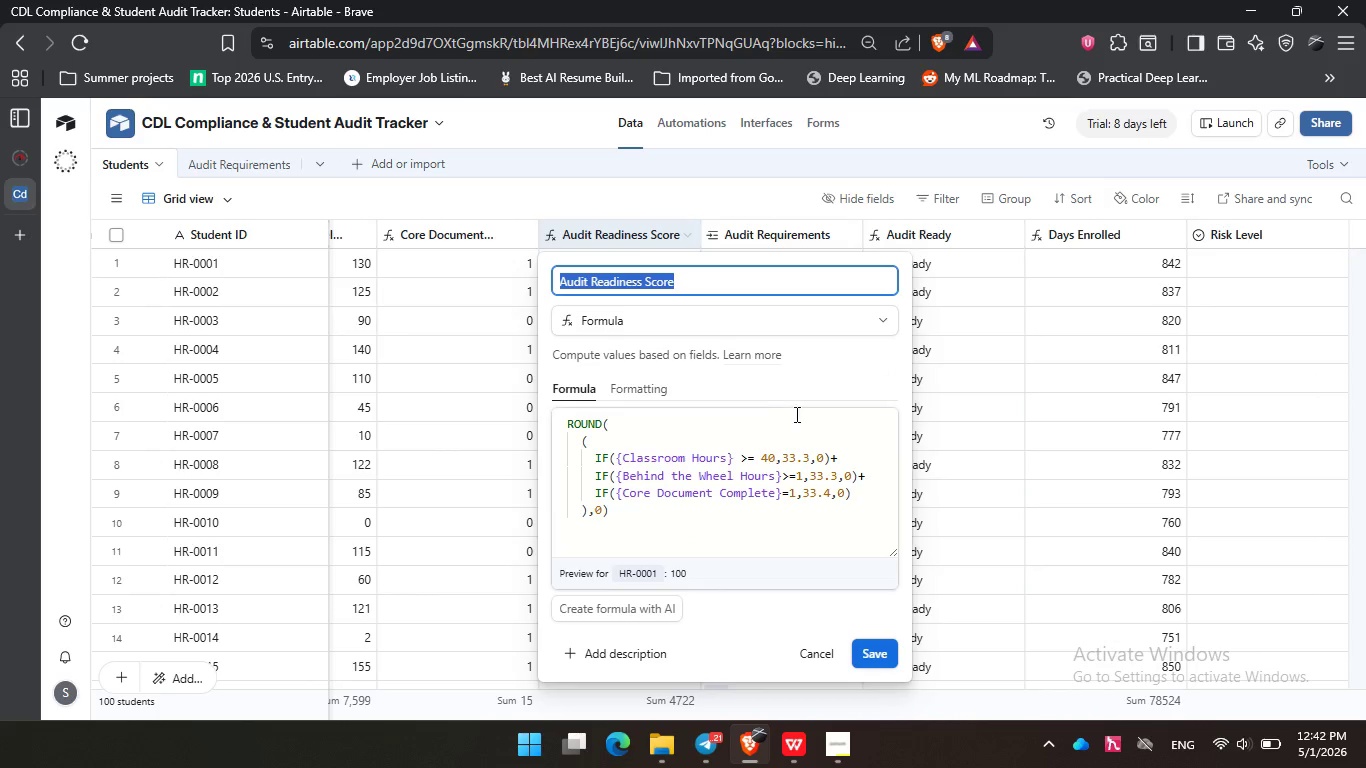 
left_click([803, 425])
 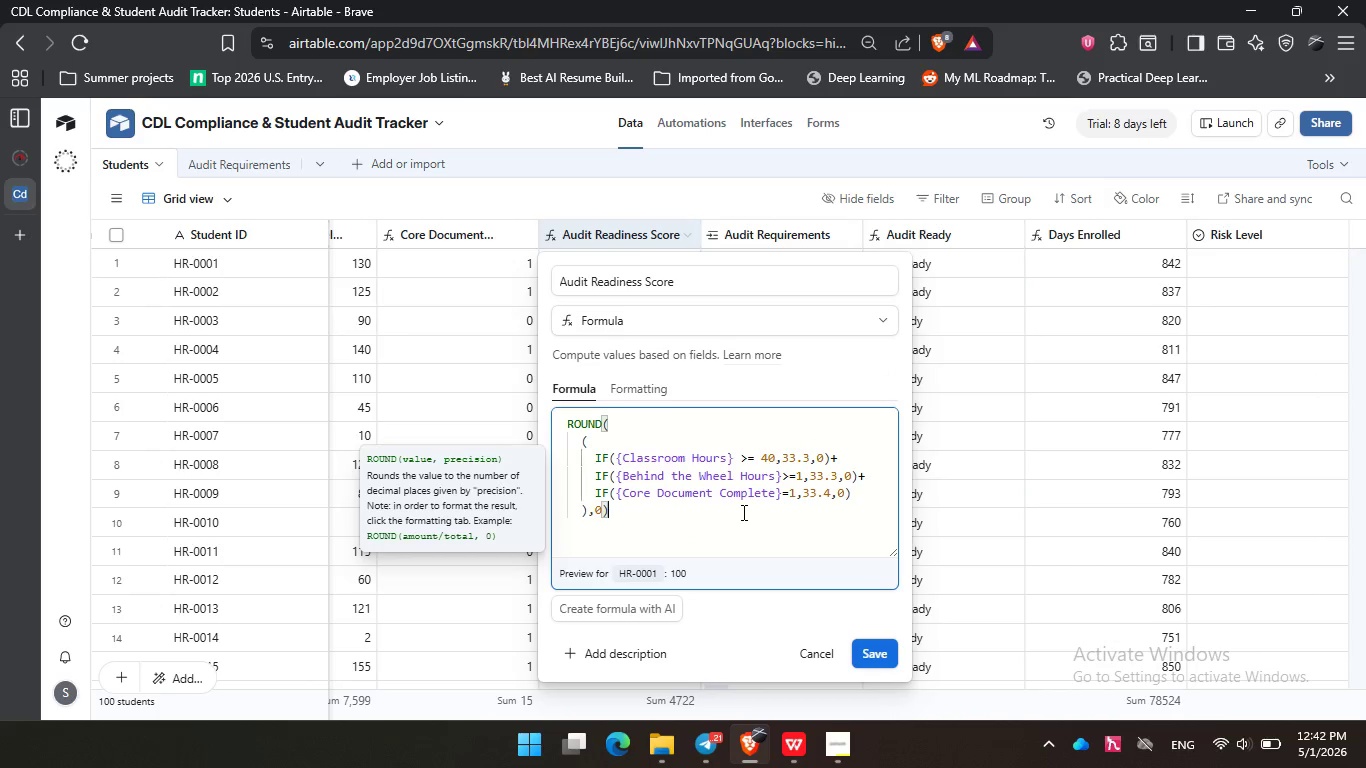 
left_click([742, 512])
 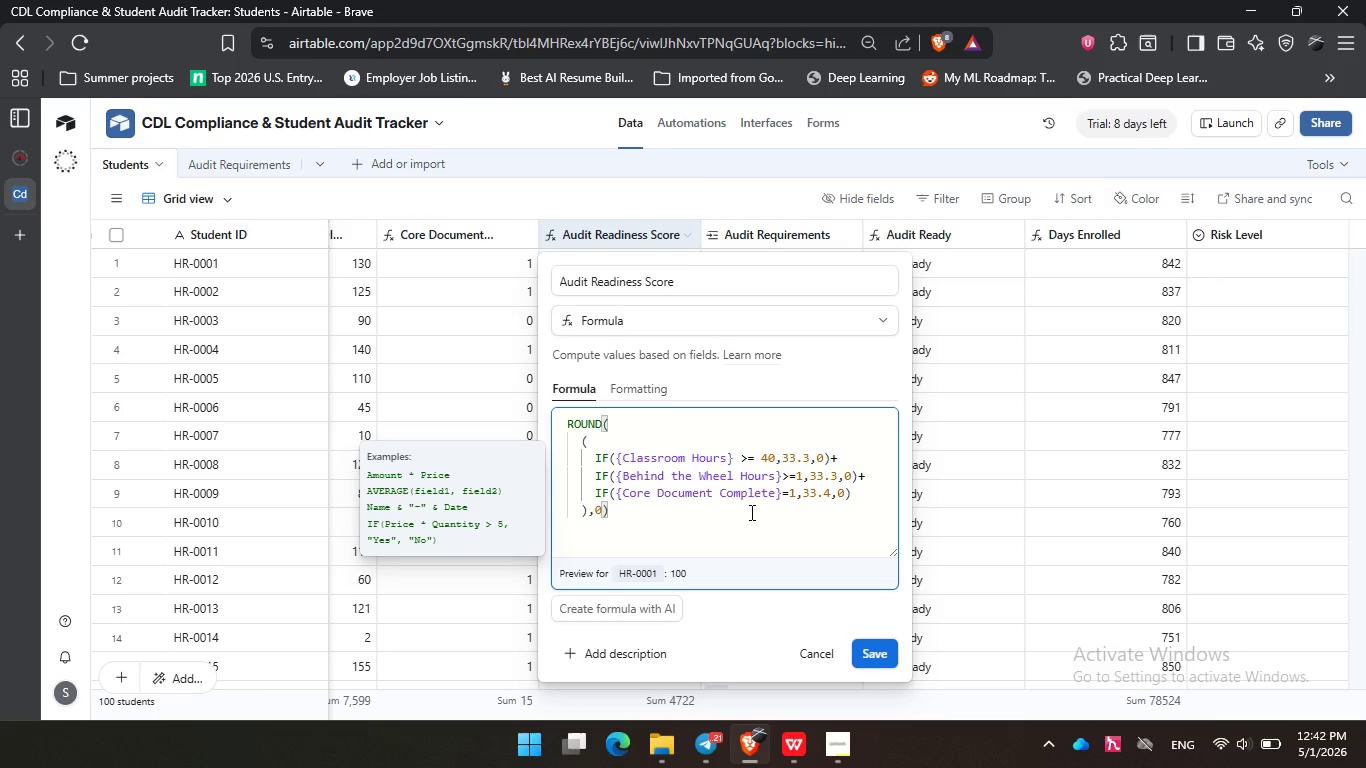 
wait(11.42)
 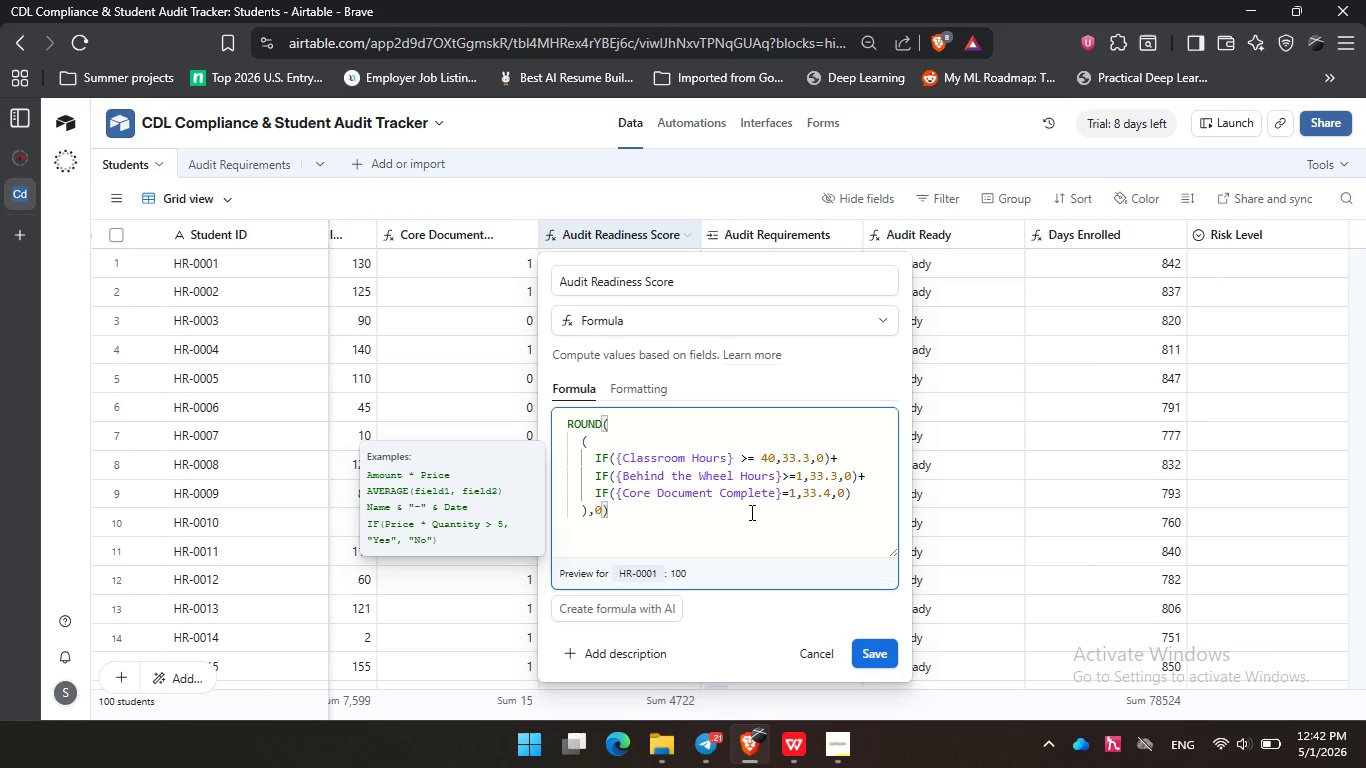 
left_click([591, 514])
 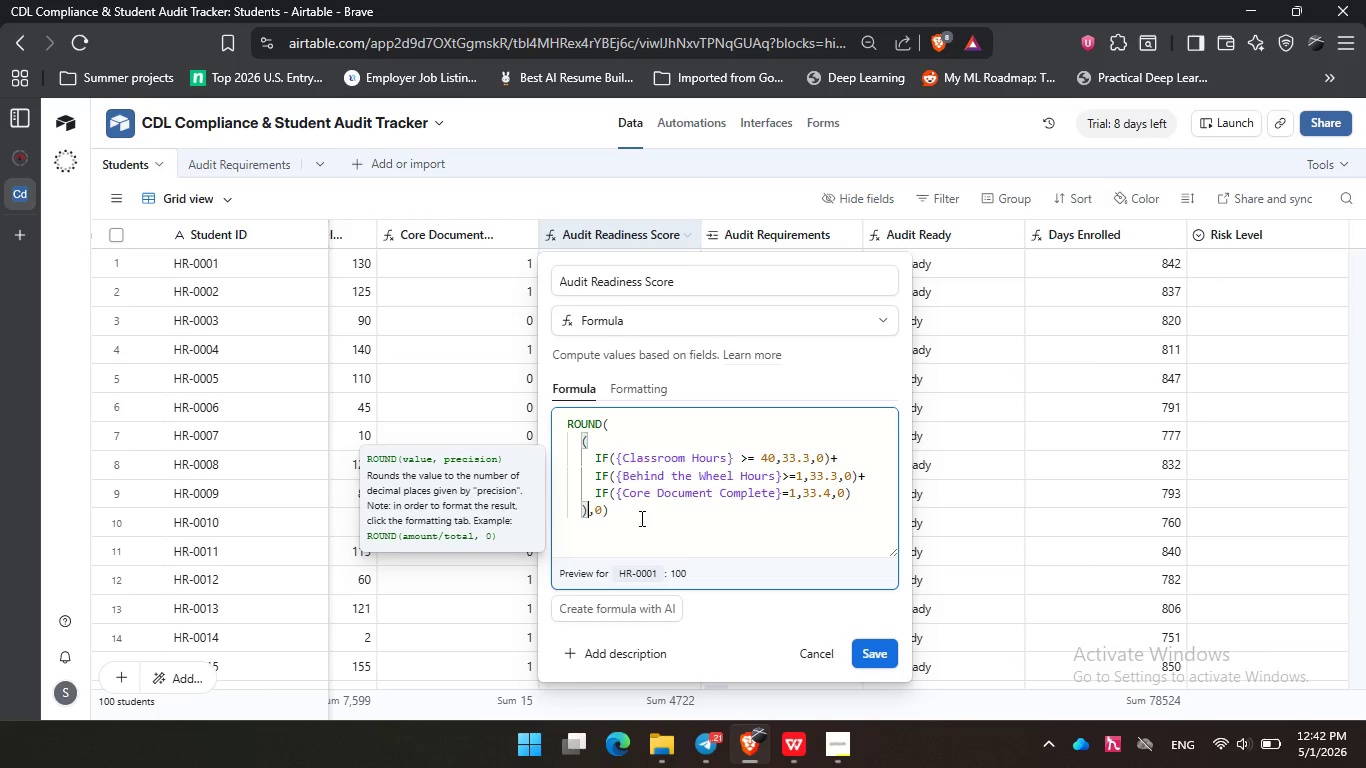 
key(Space)
 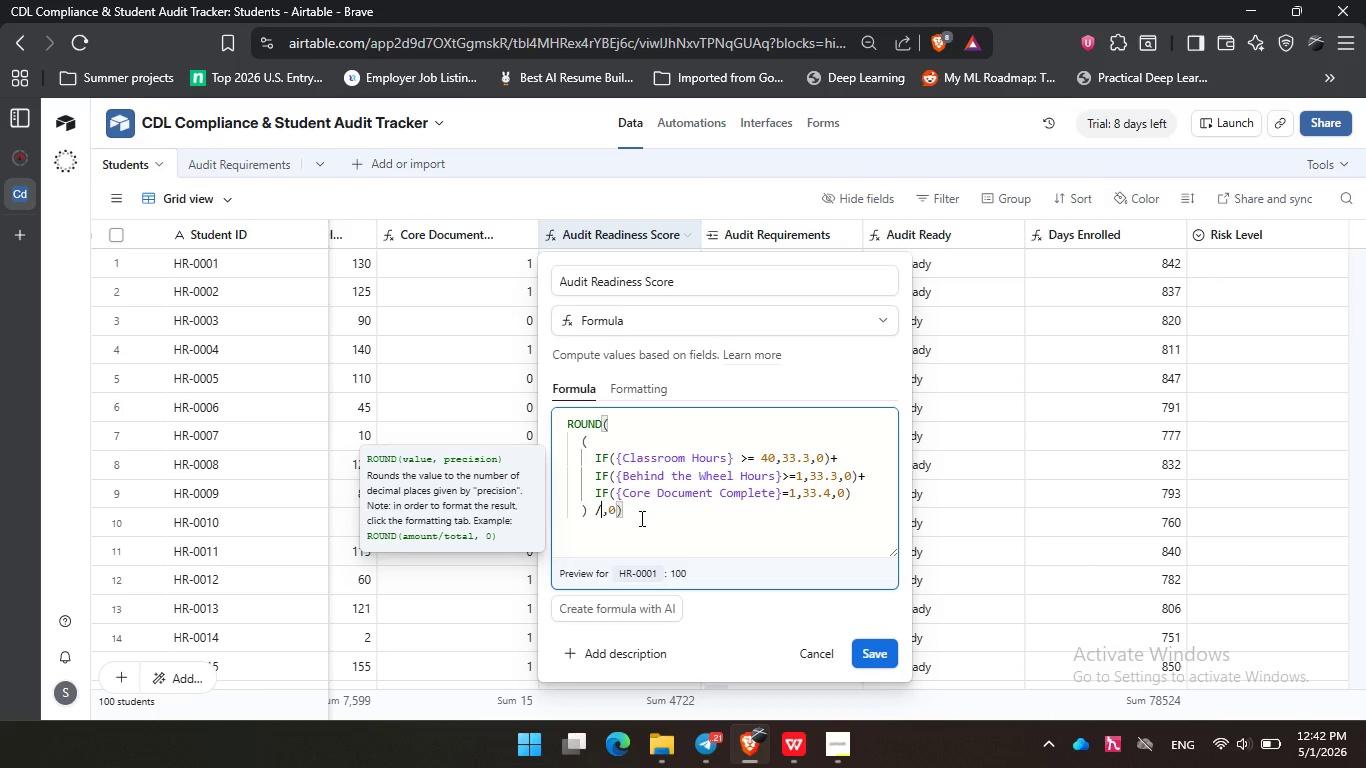 
key(Slash)
 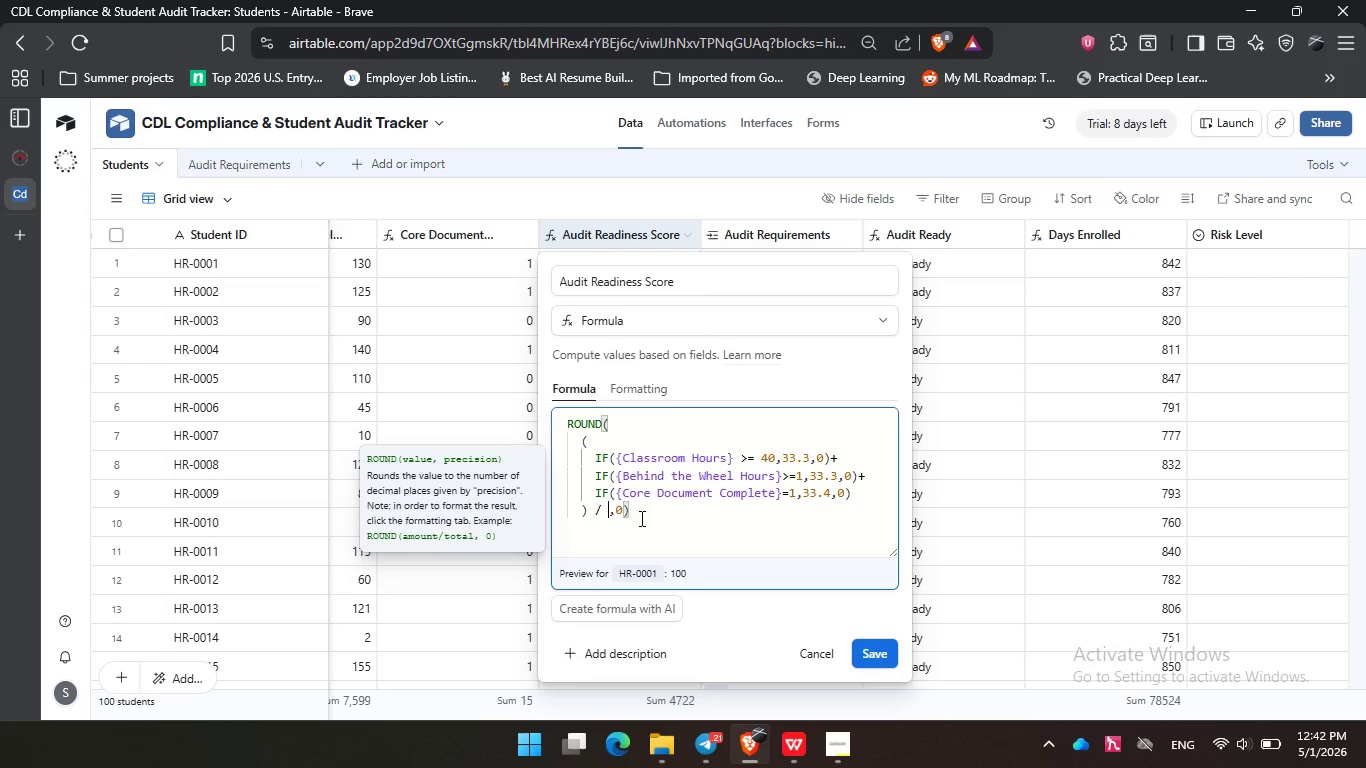 
key(Space)
 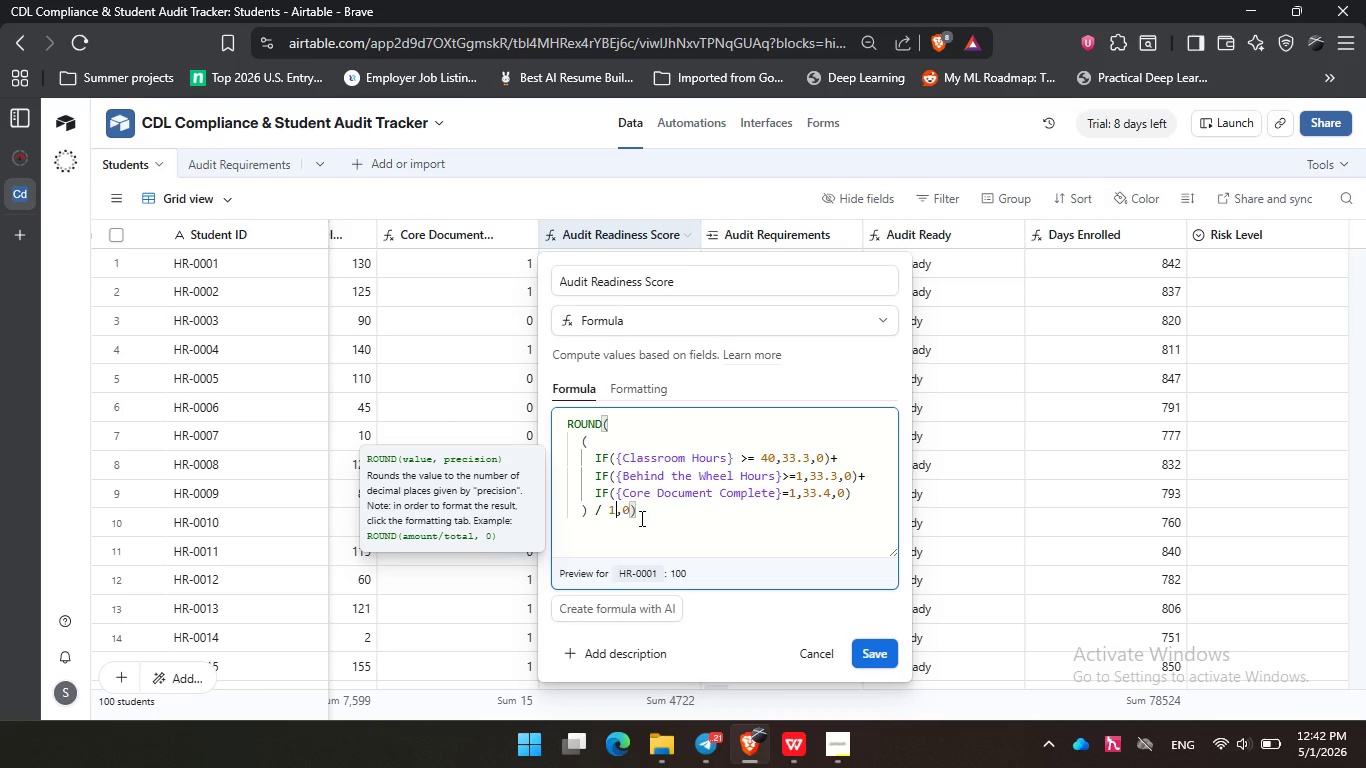 
key(Numpad1)
 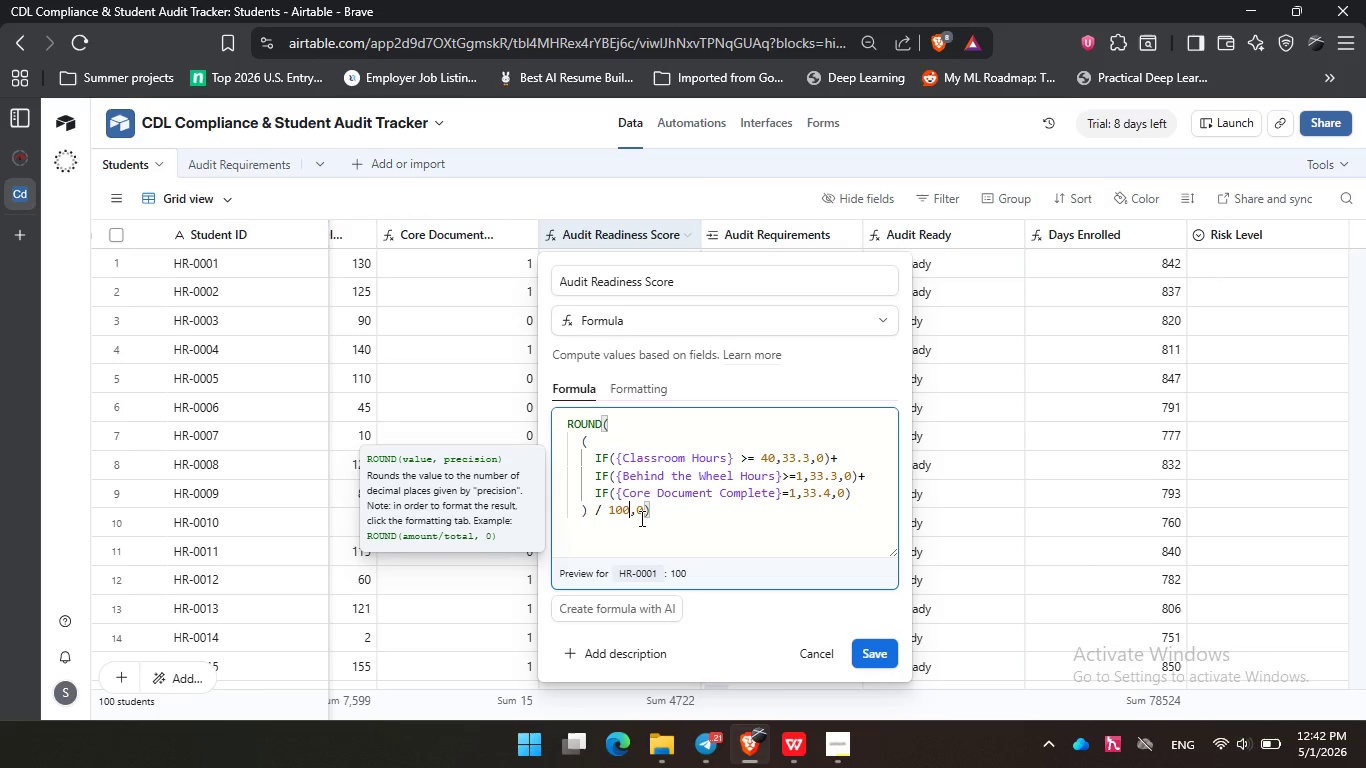 
key(Numpad0)
 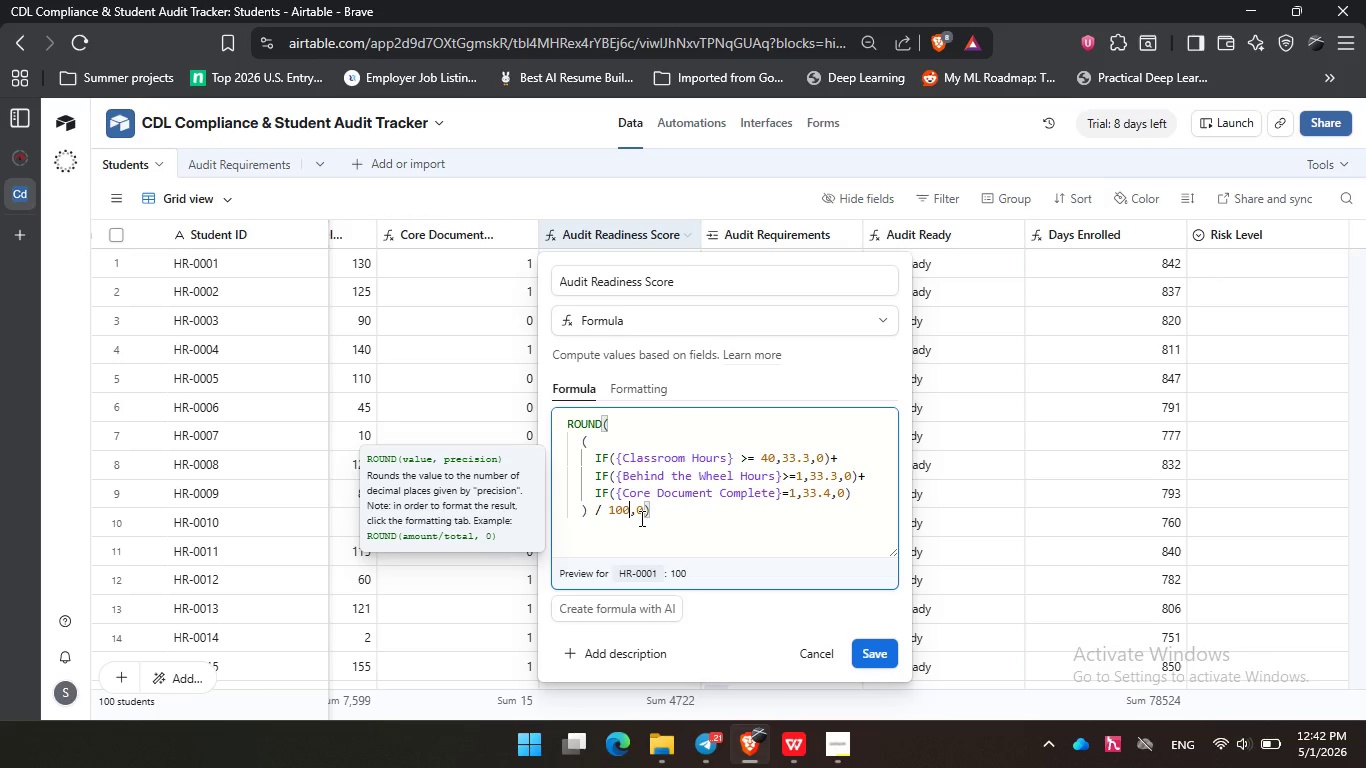 
key(Numpad0)
 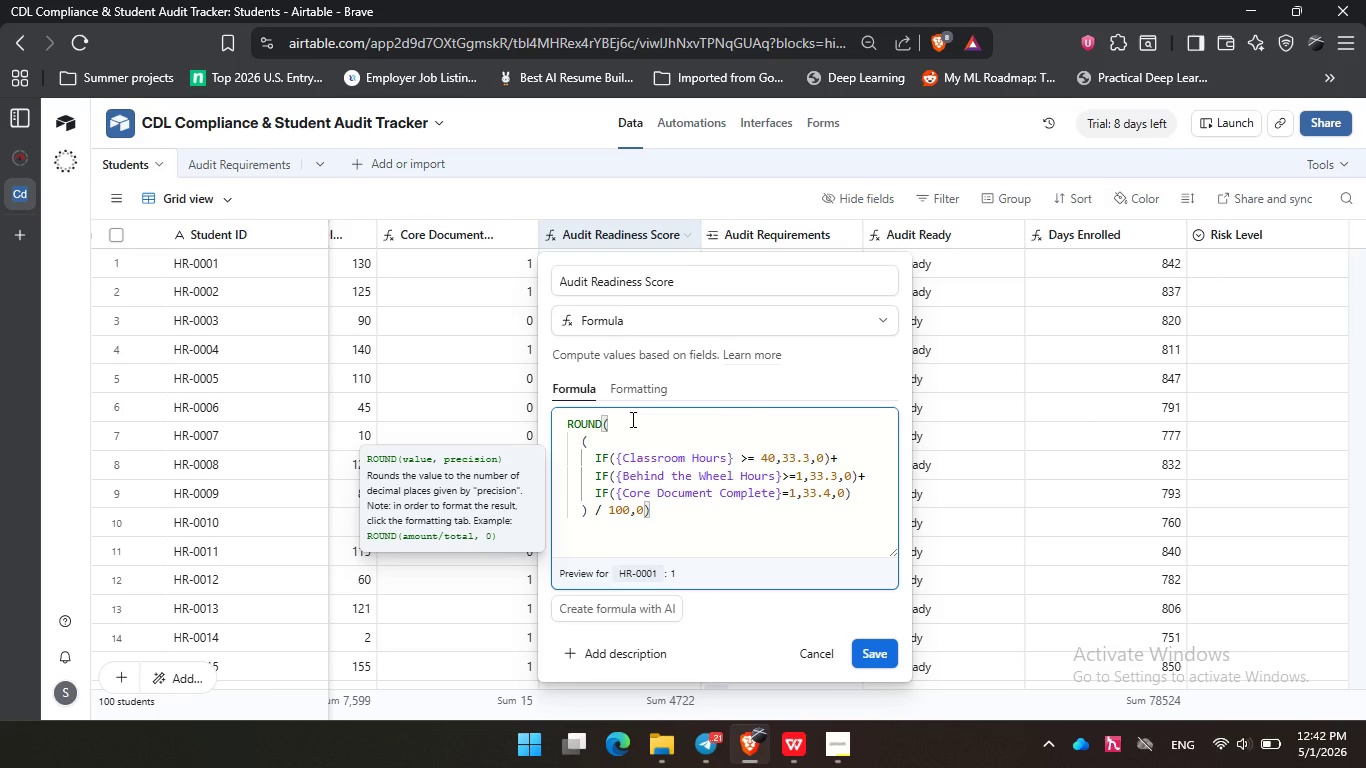 
left_click([632, 384])
 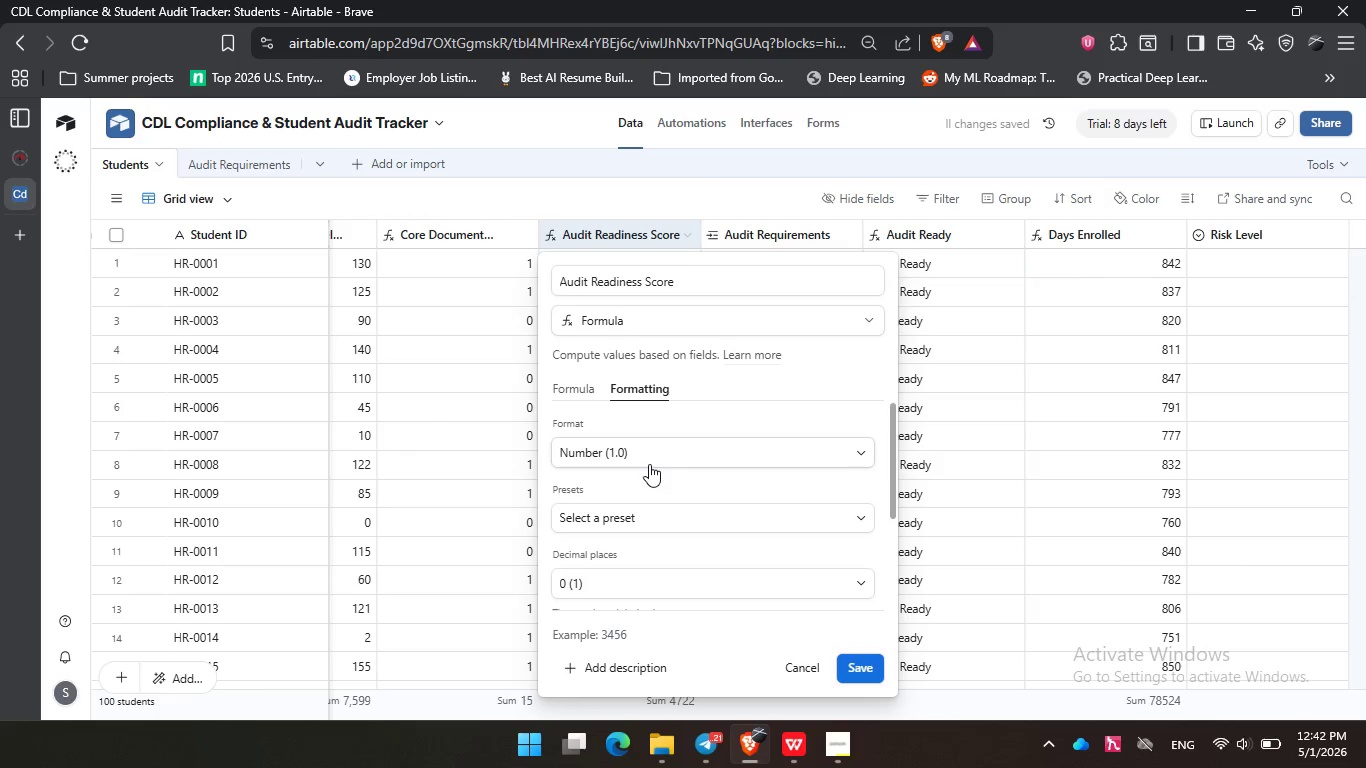 
left_click([649, 457])
 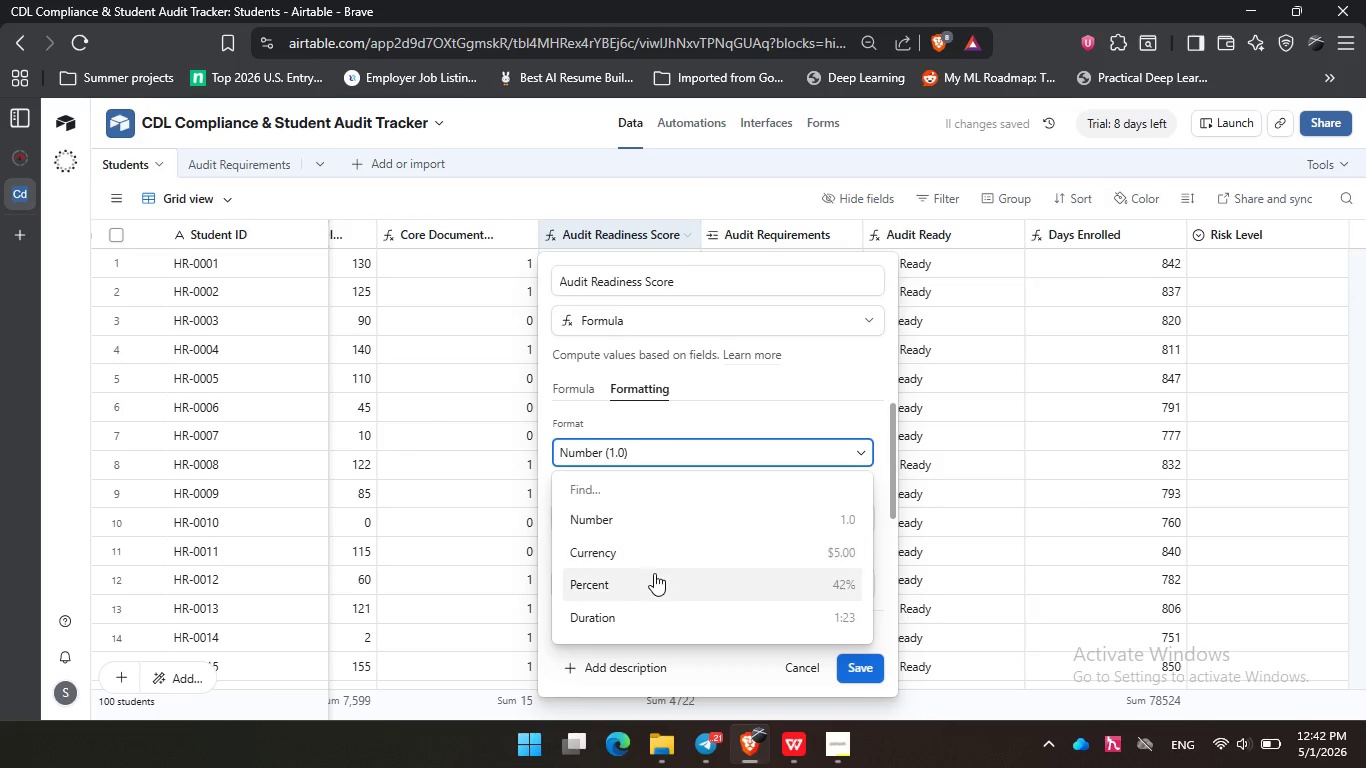 
left_click([654, 575])
 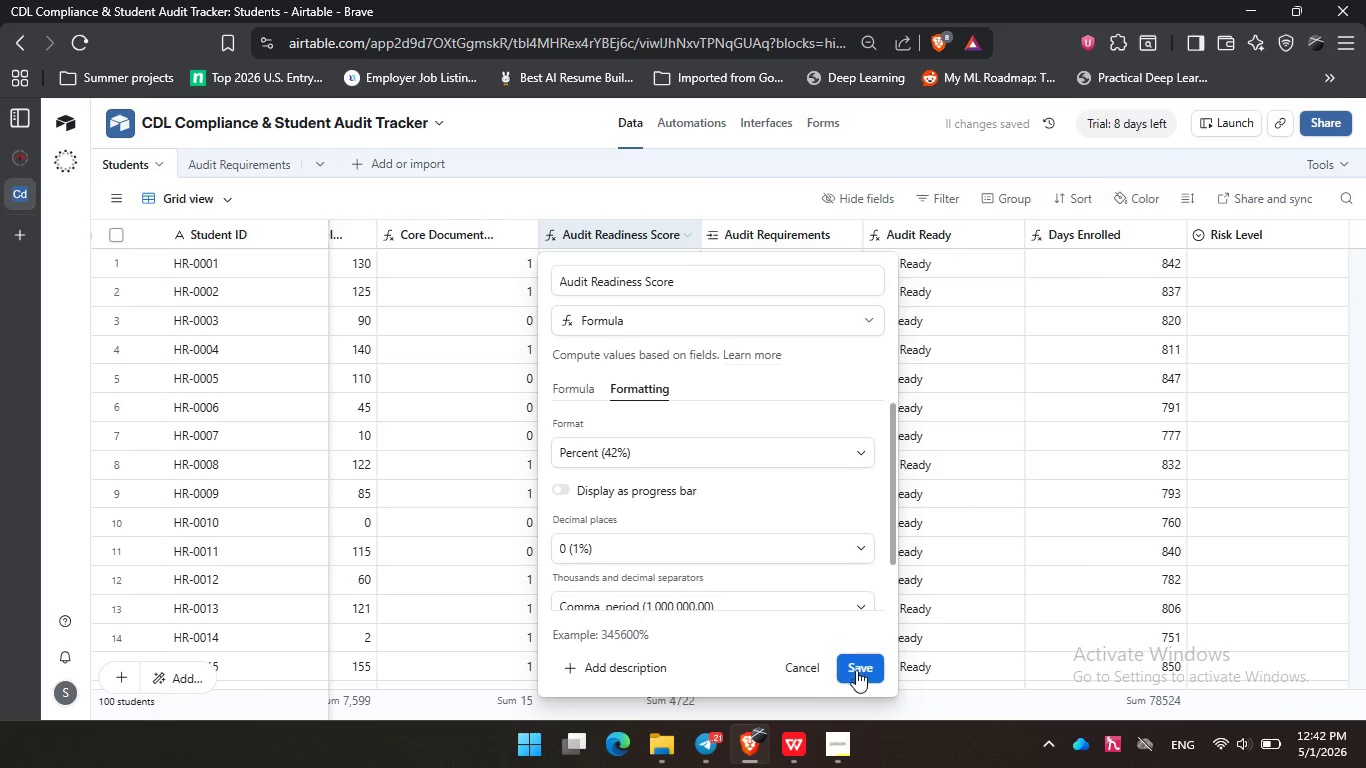 
left_click([856, 670])
 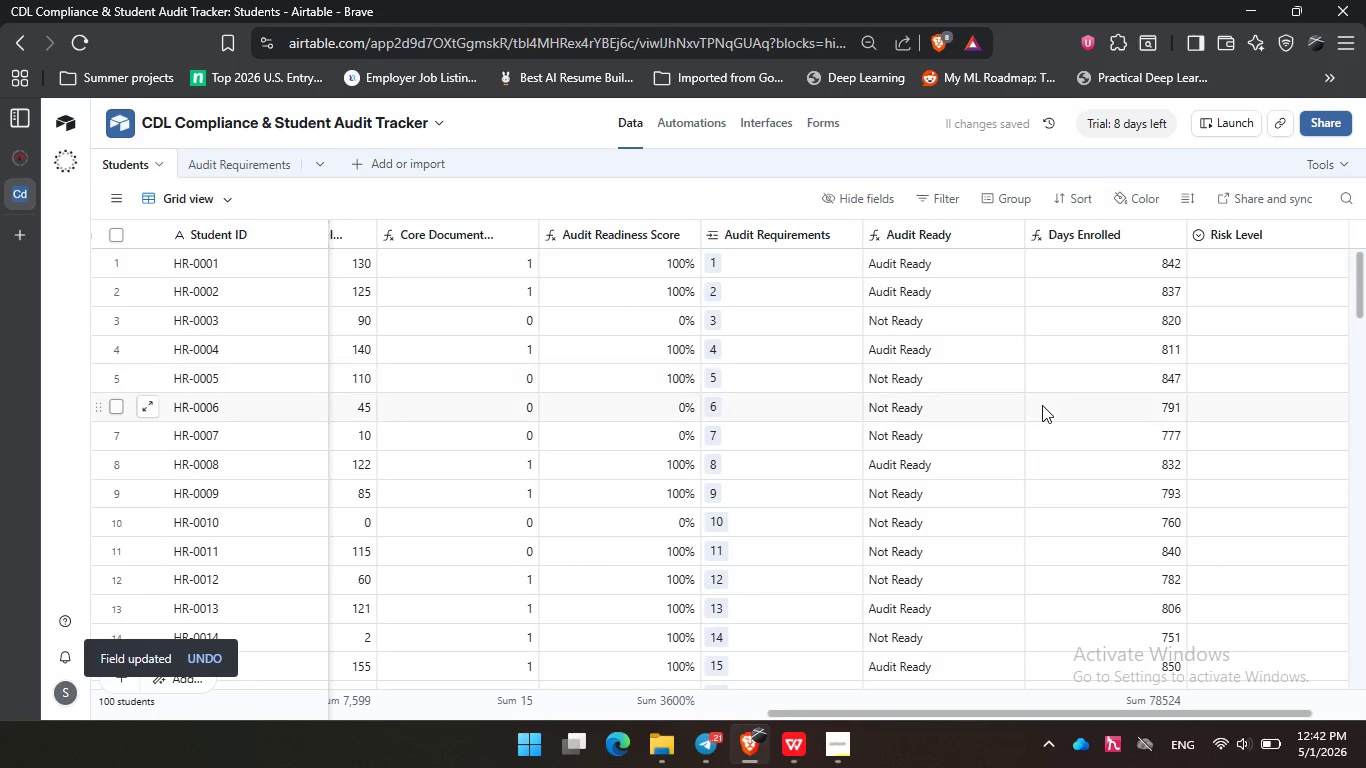 
left_click([244, 159])
 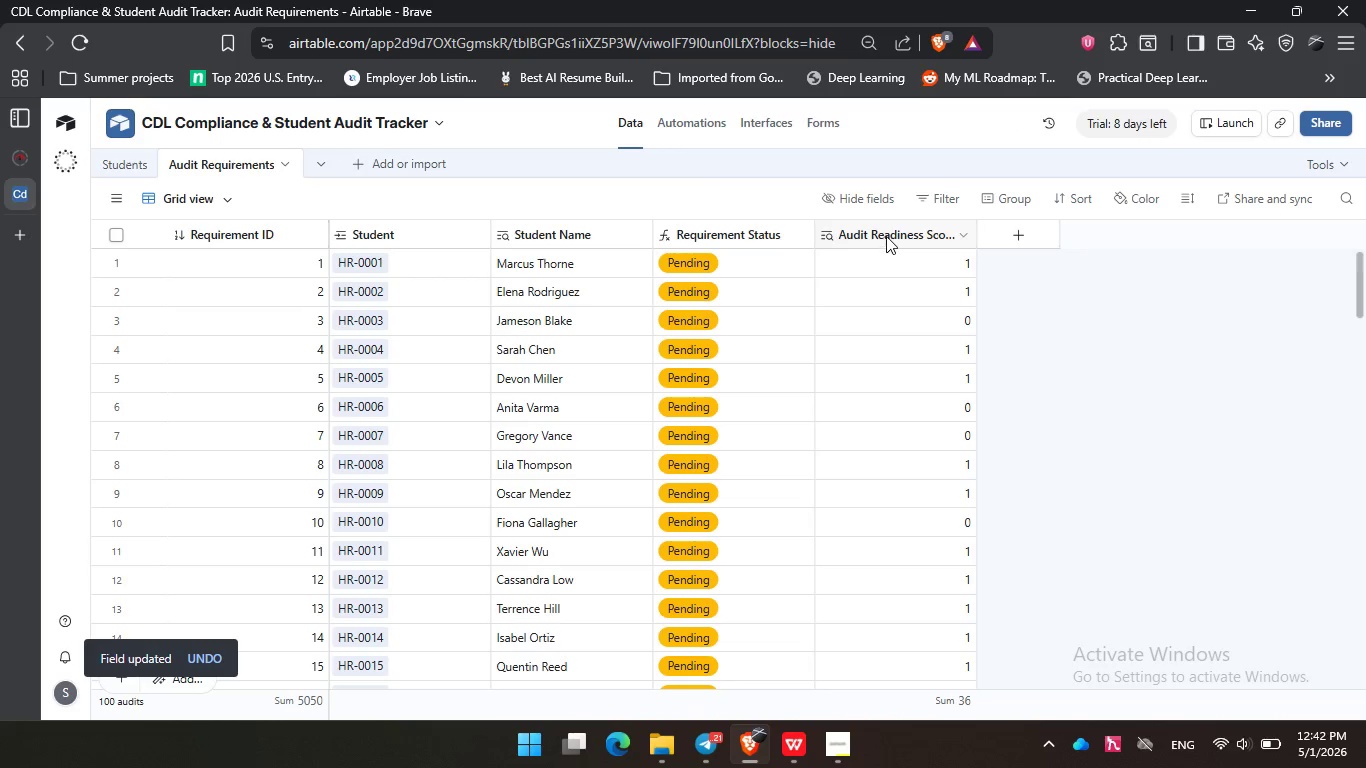 
double_click([887, 235])
 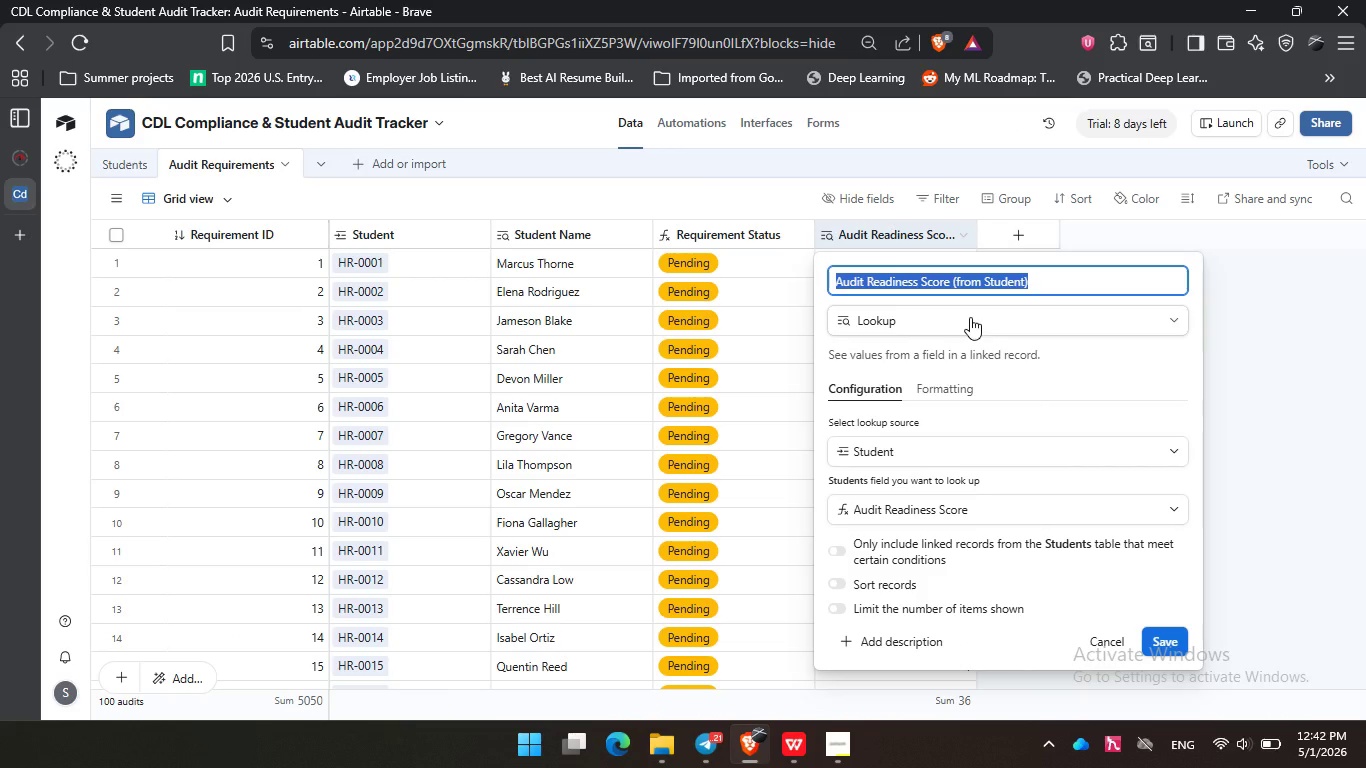 
left_click([949, 507])
 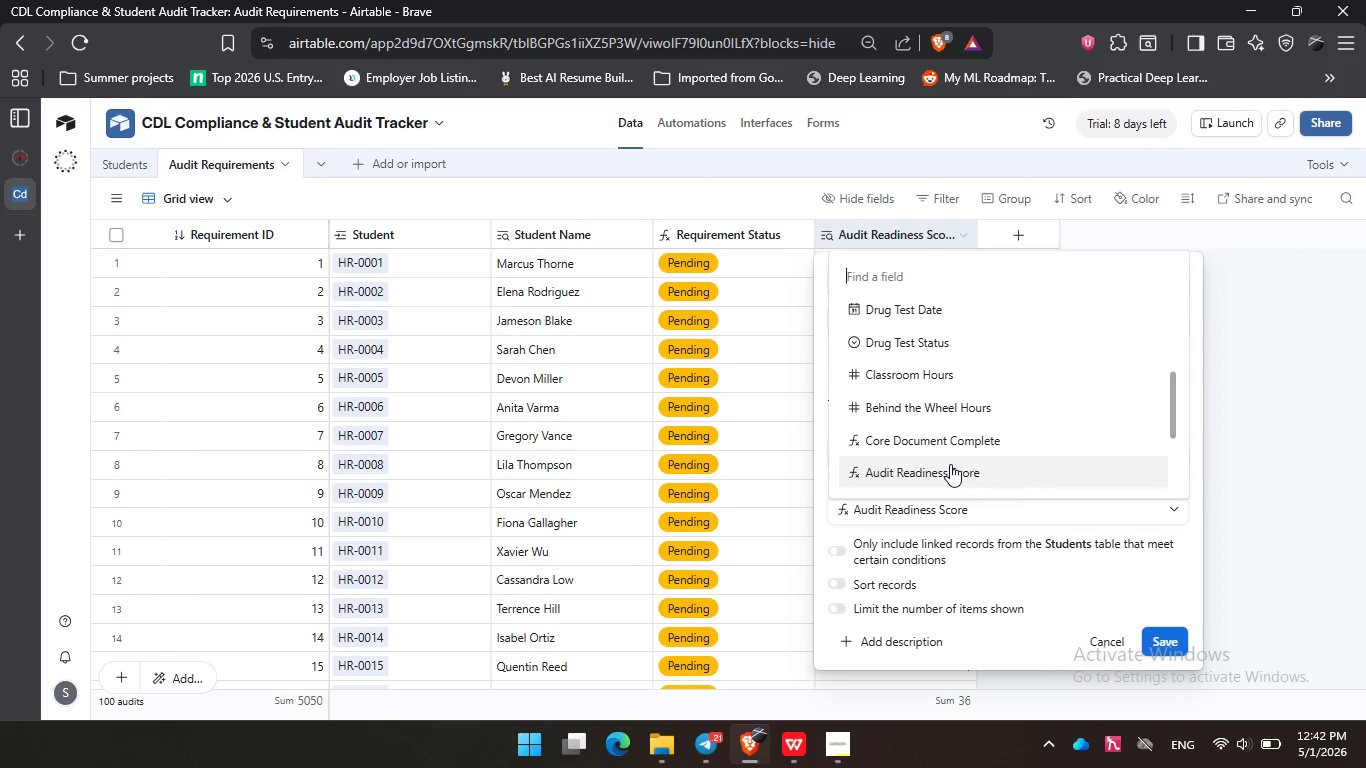 
left_click([950, 466])
 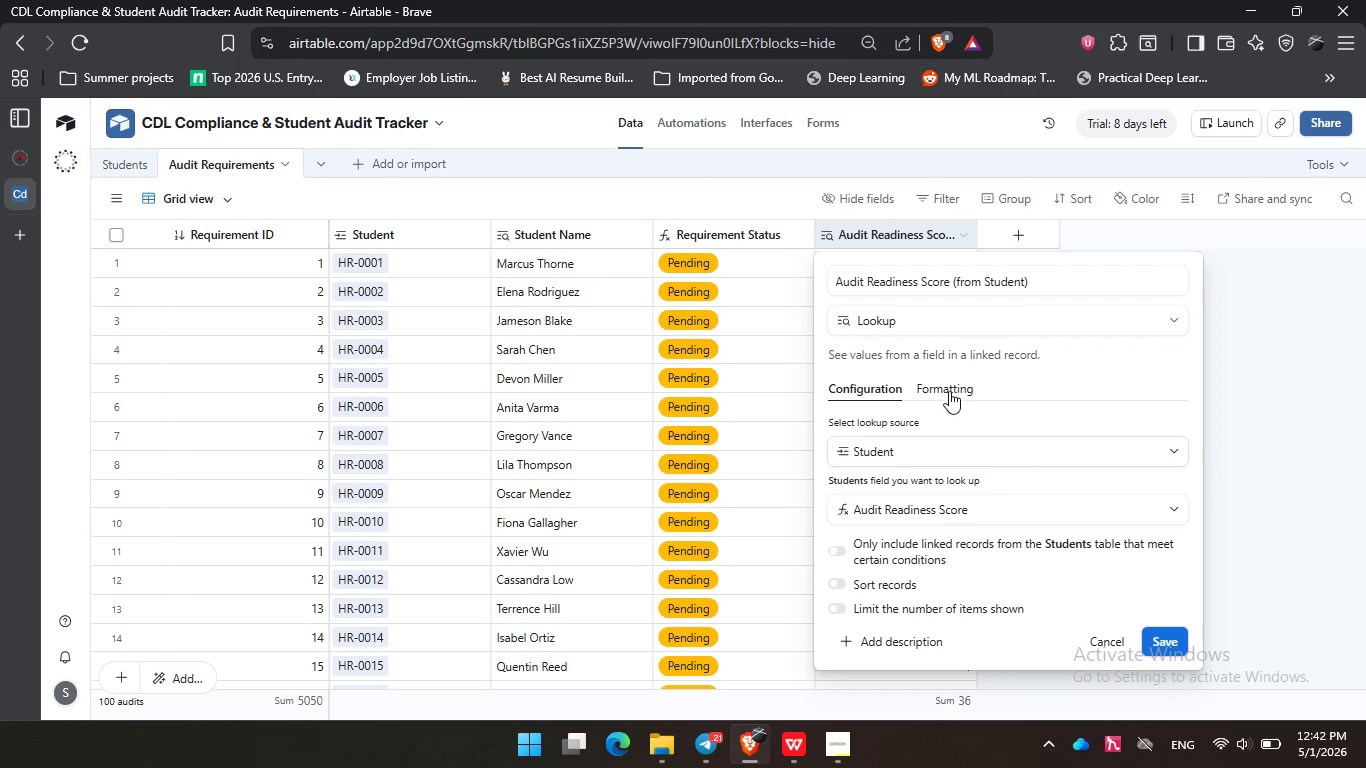 
left_click([949, 391])
 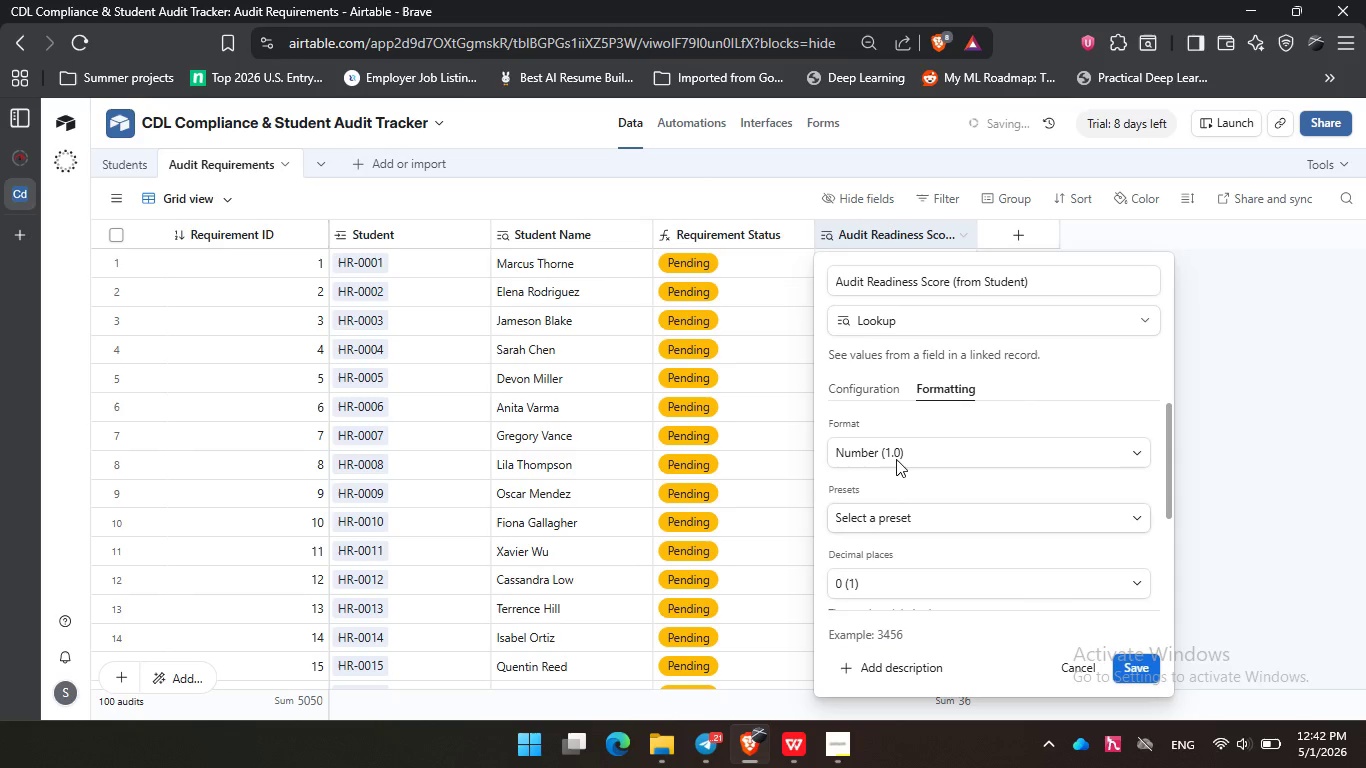 
left_click([896, 459])
 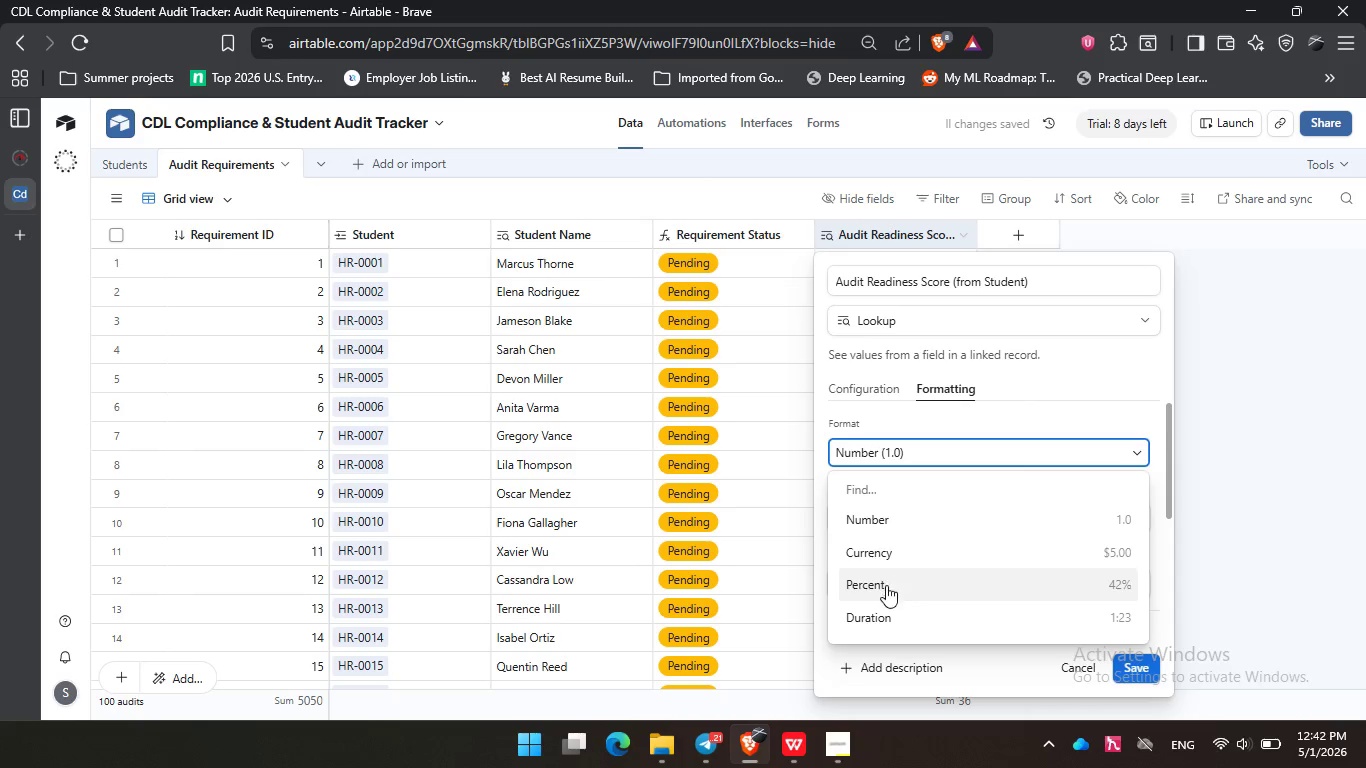 
left_click([886, 585])
 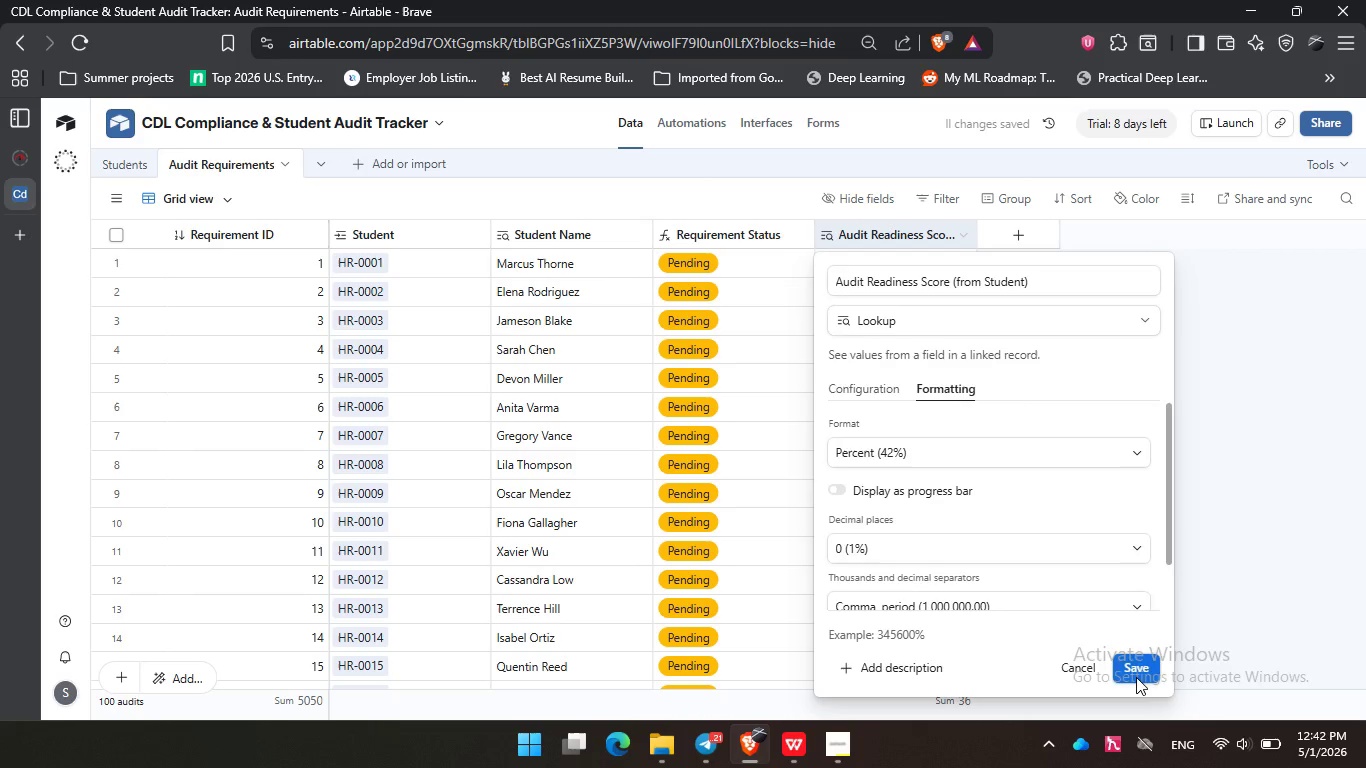 
left_click([1136, 677])
 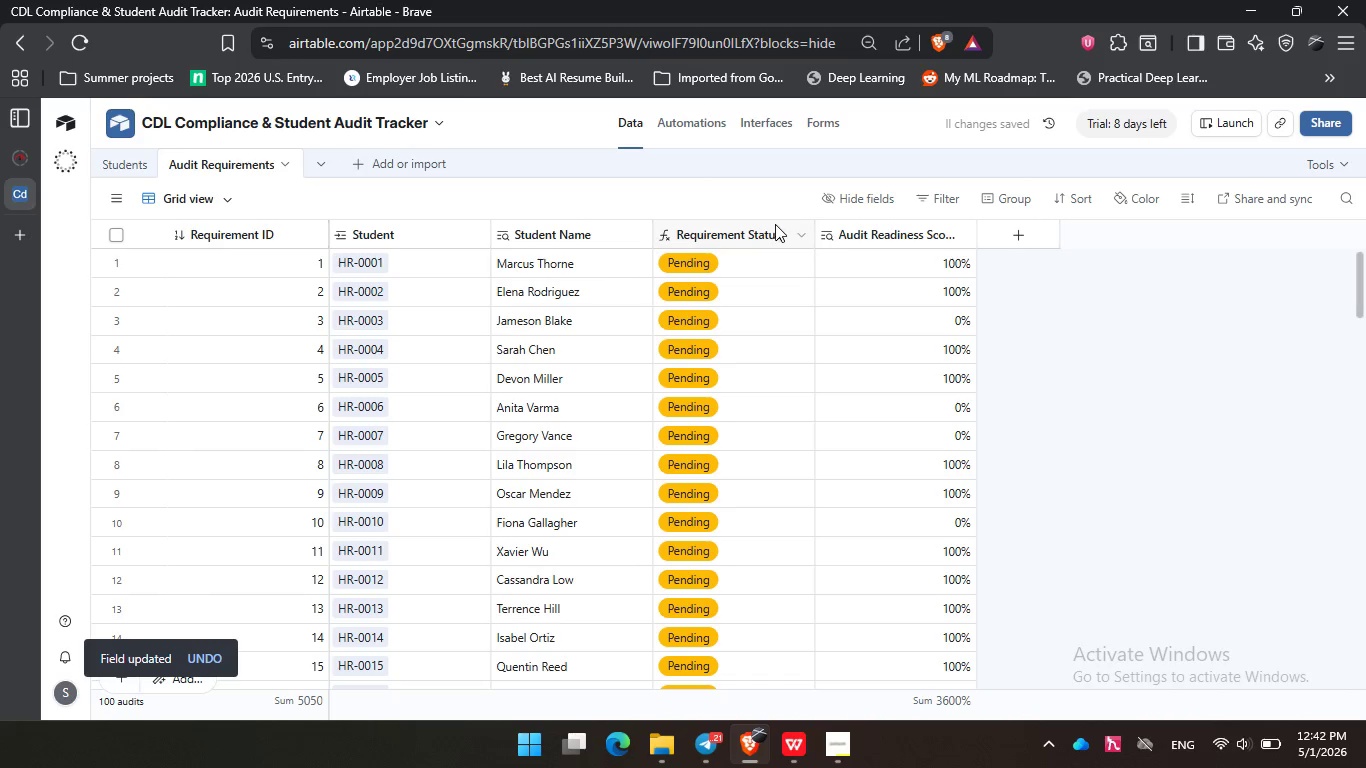 
double_click([763, 237])
 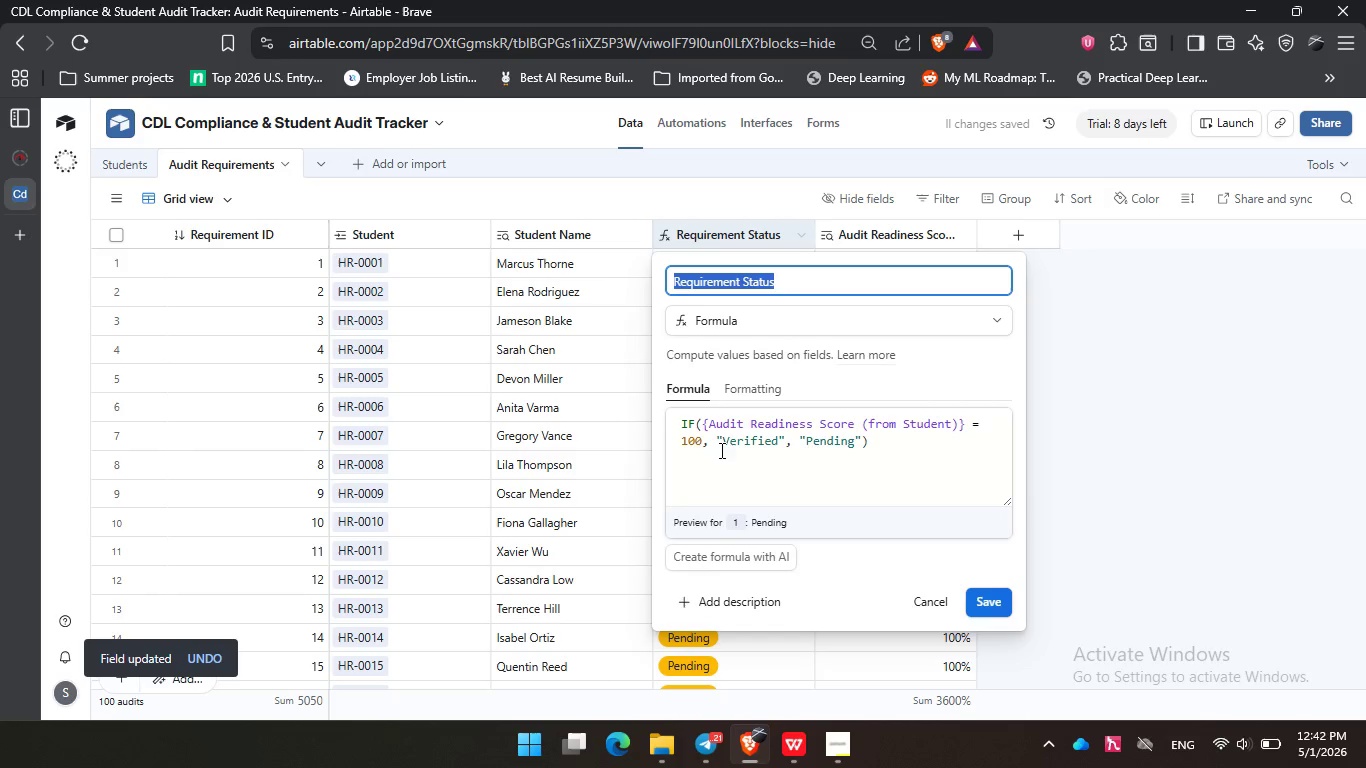 
left_click([703, 441])
 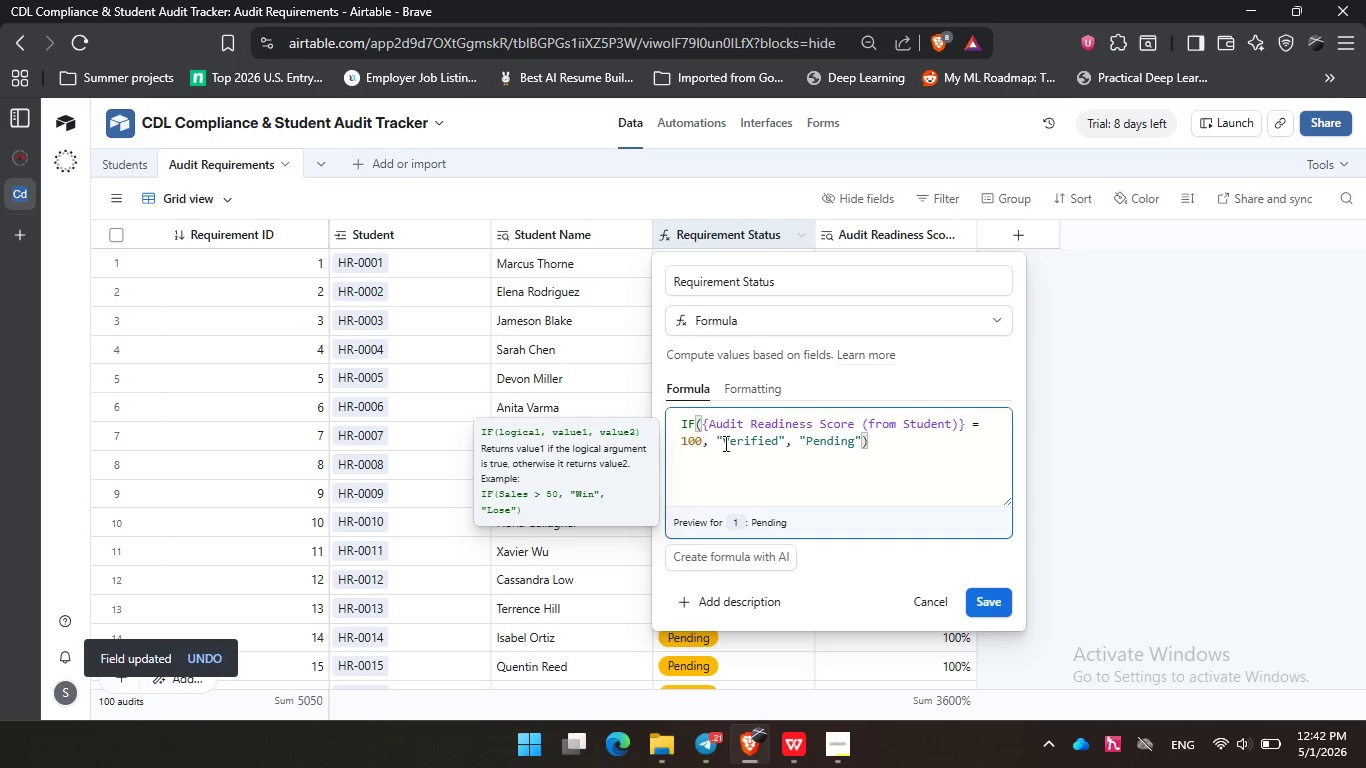 
key(Shift+5)
 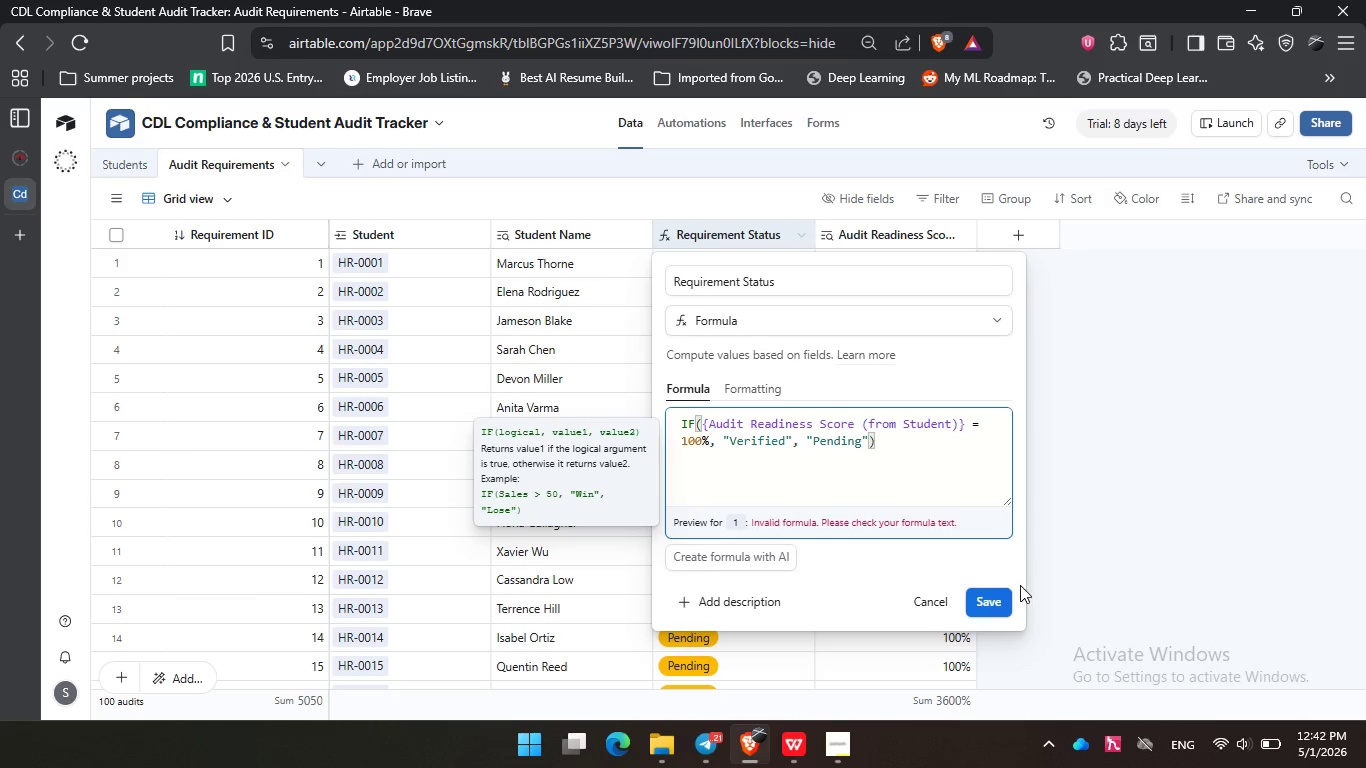 
left_click([997, 597])
 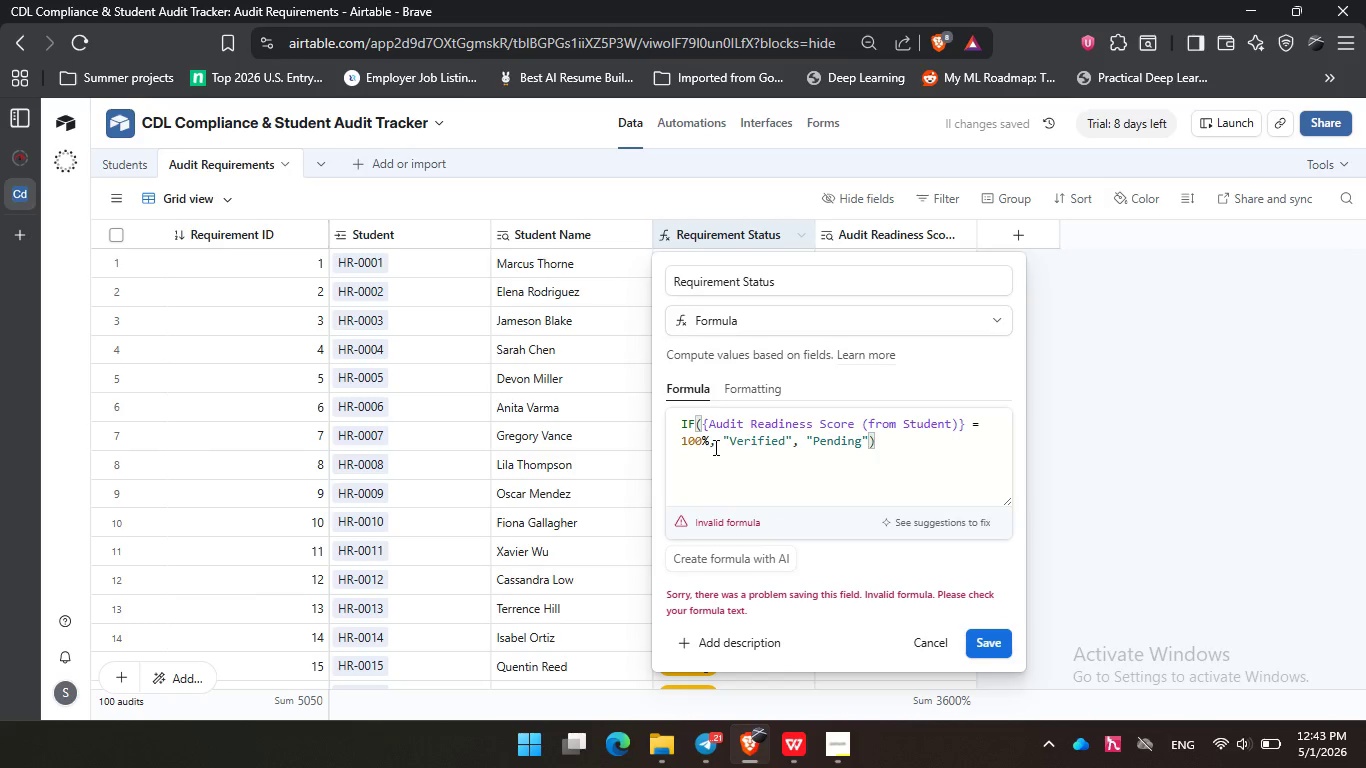 
left_click([709, 437])
 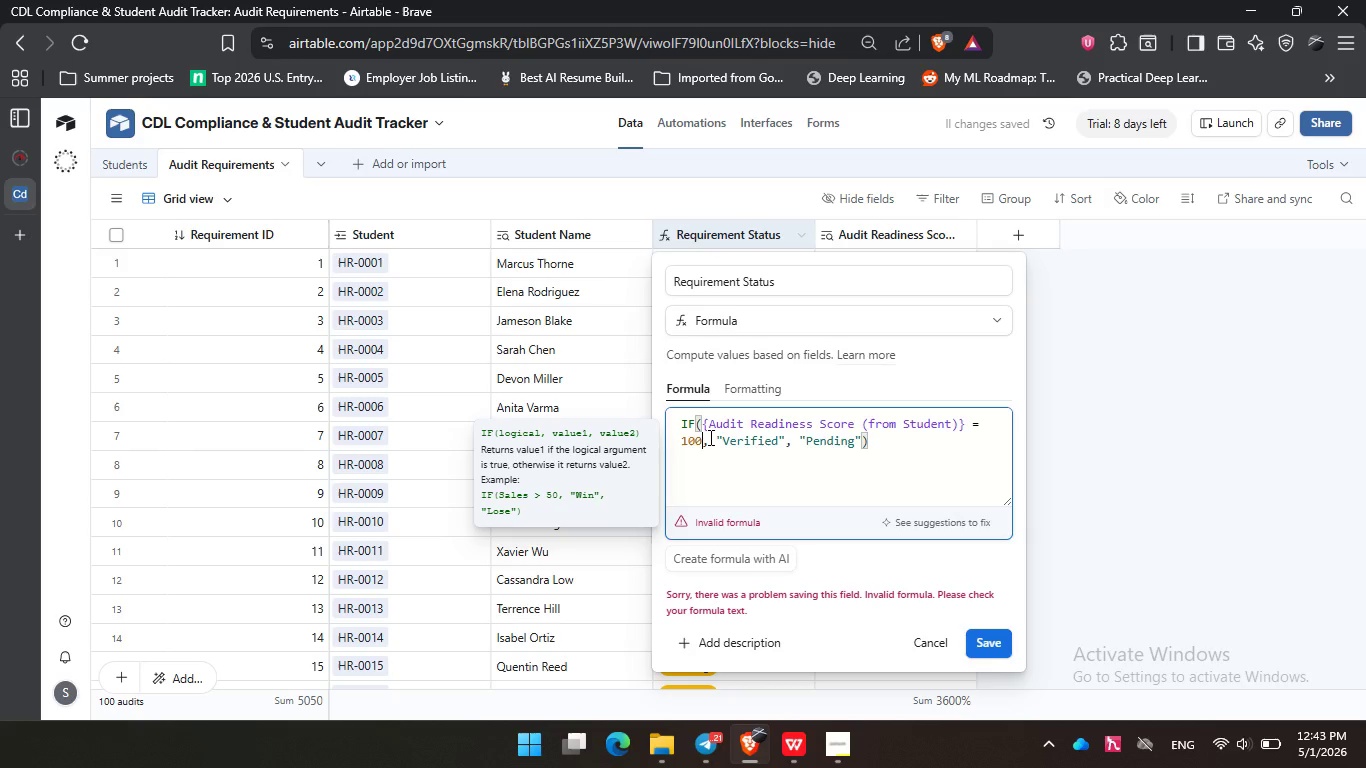 
key(Backspace)
 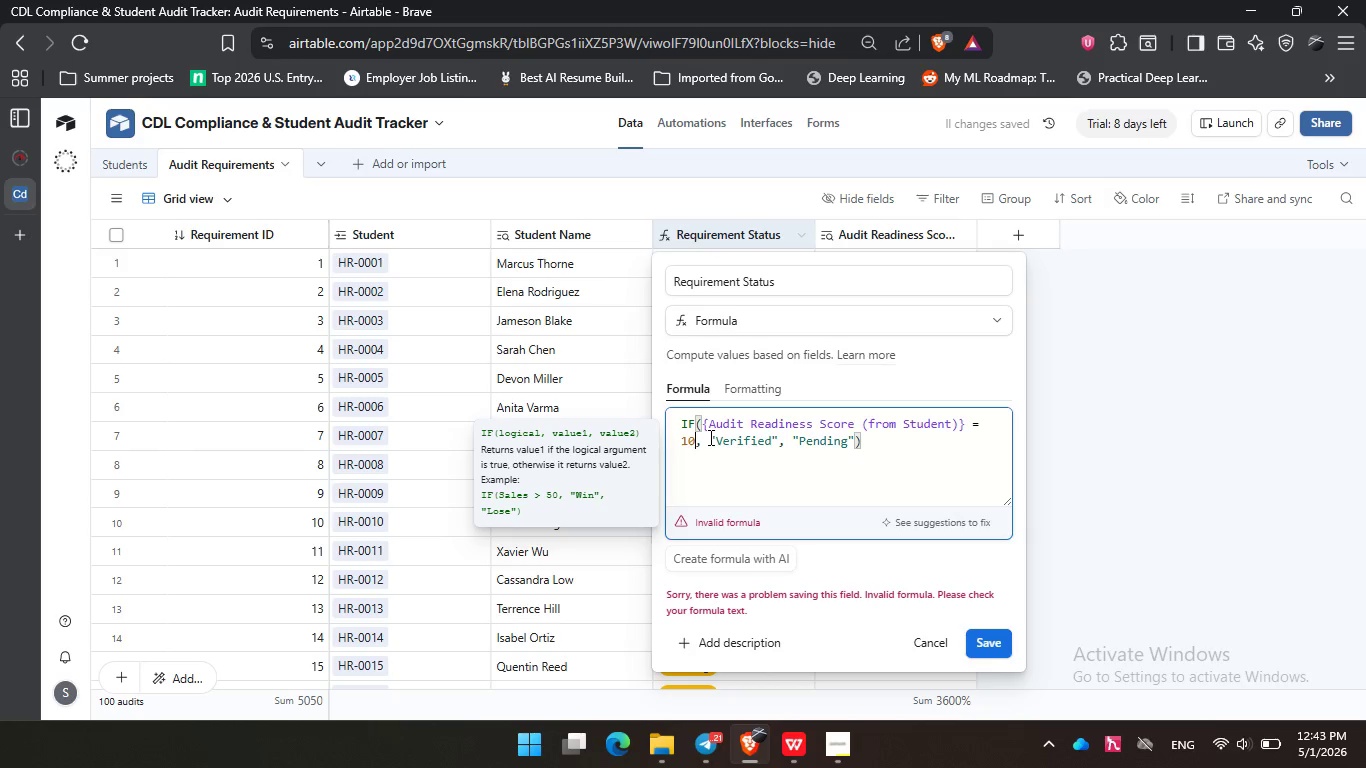 
key(Backspace)
 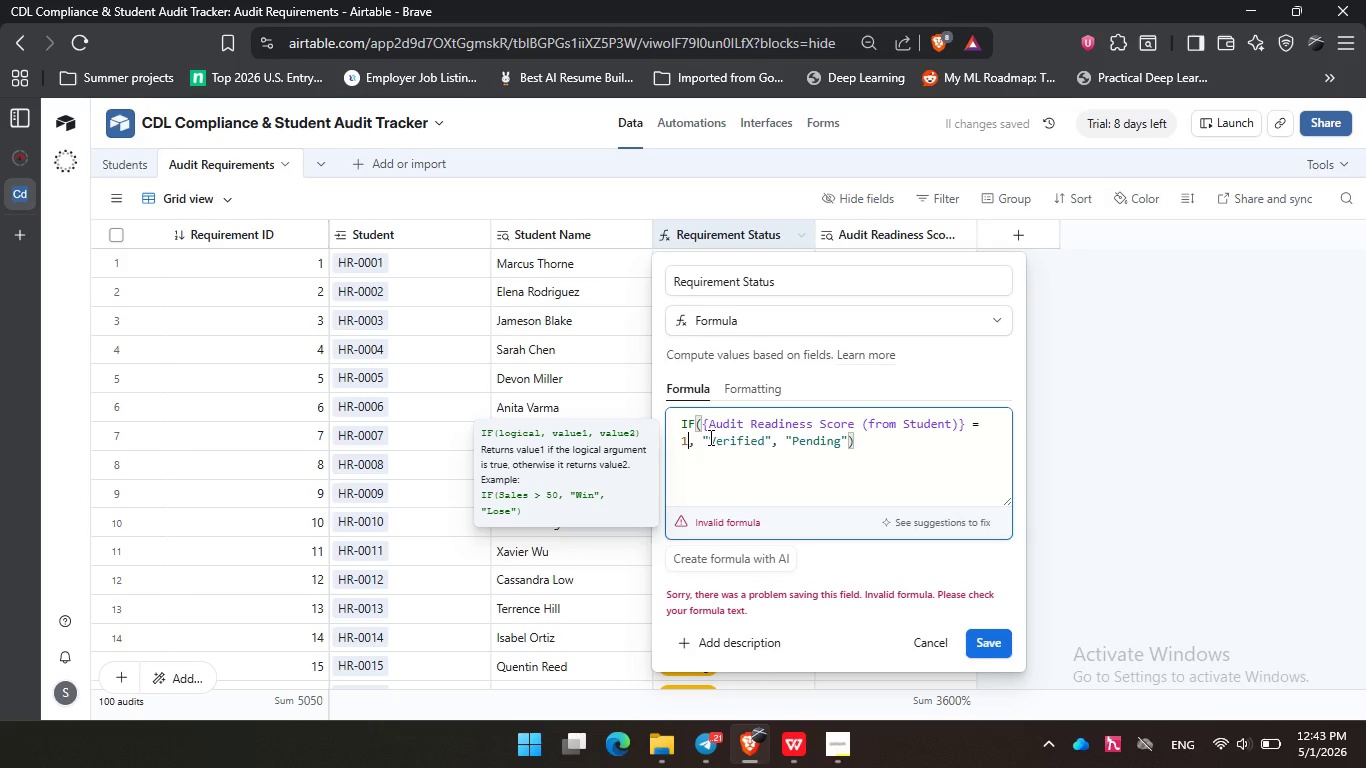 
key(Backspace)
 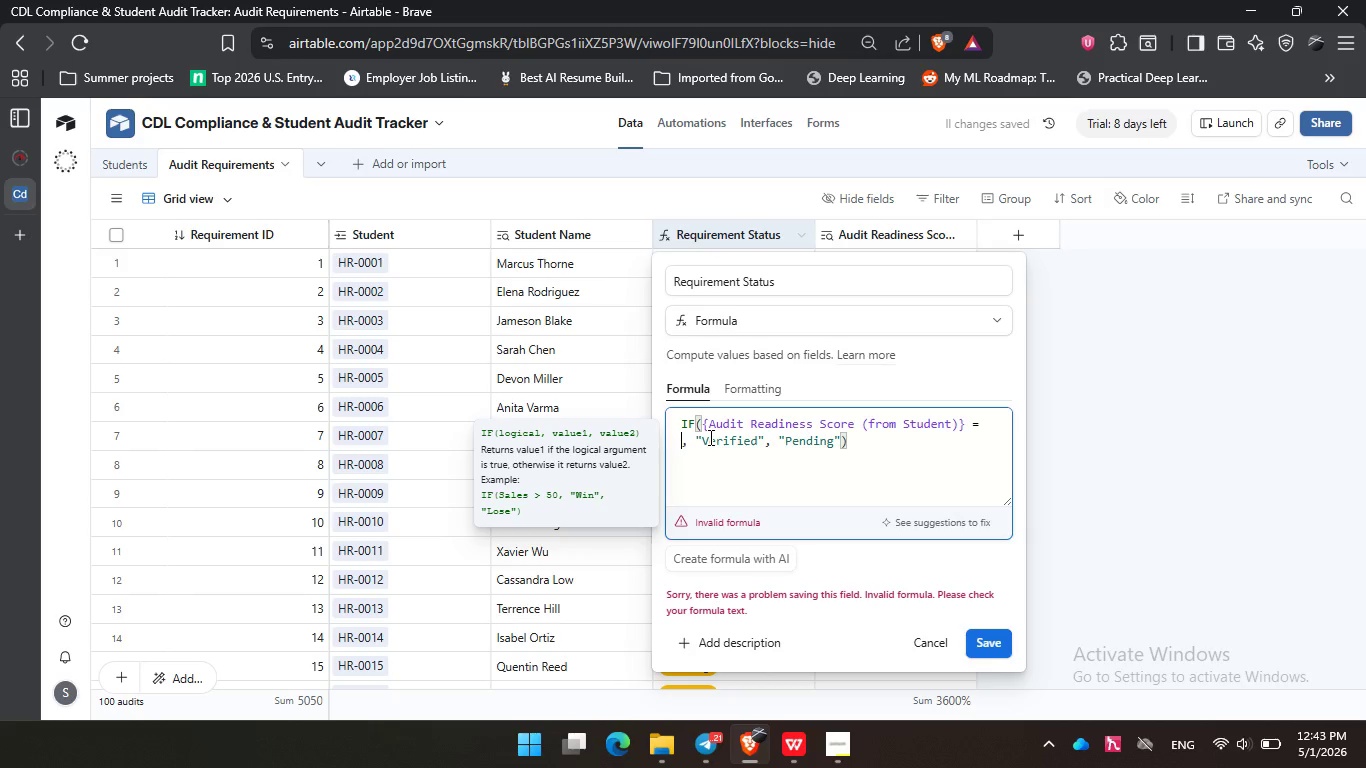 
key(Backspace)
 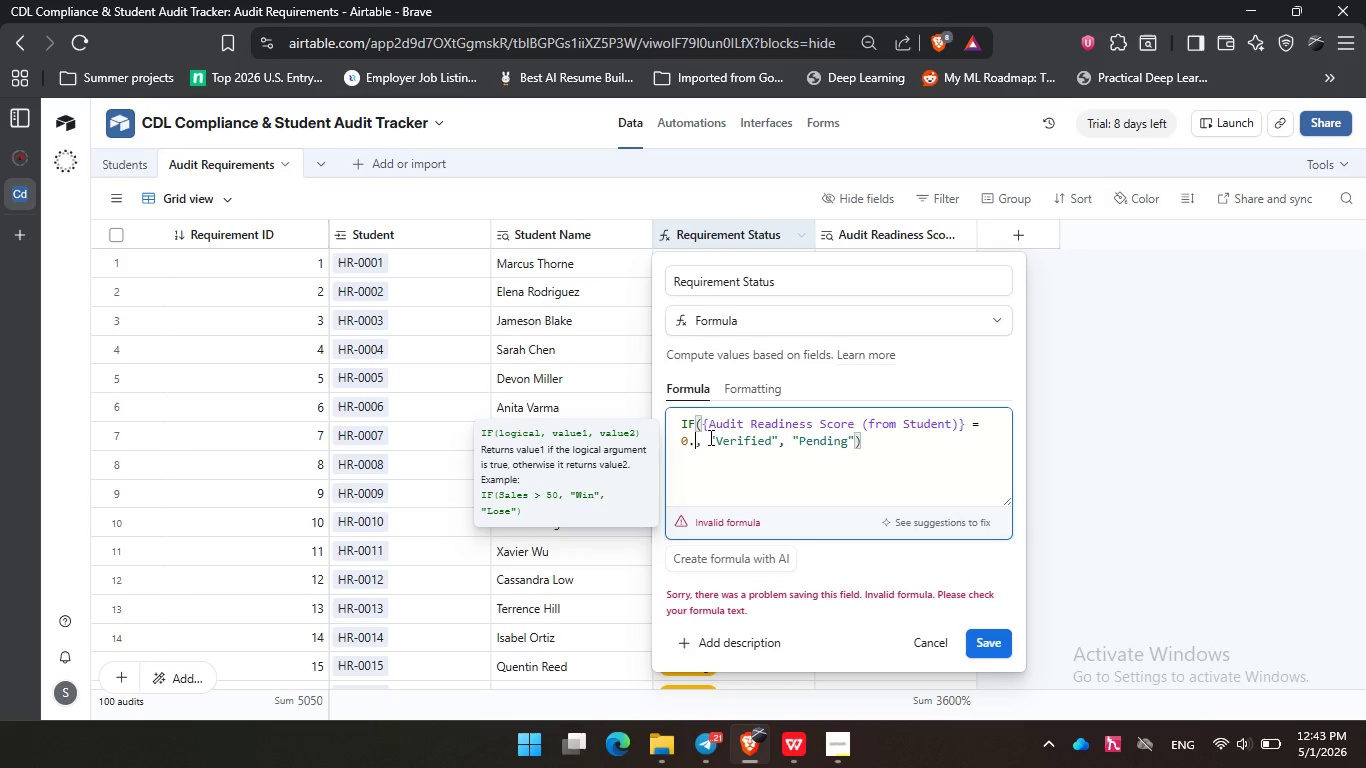 
key(Numpad0)
 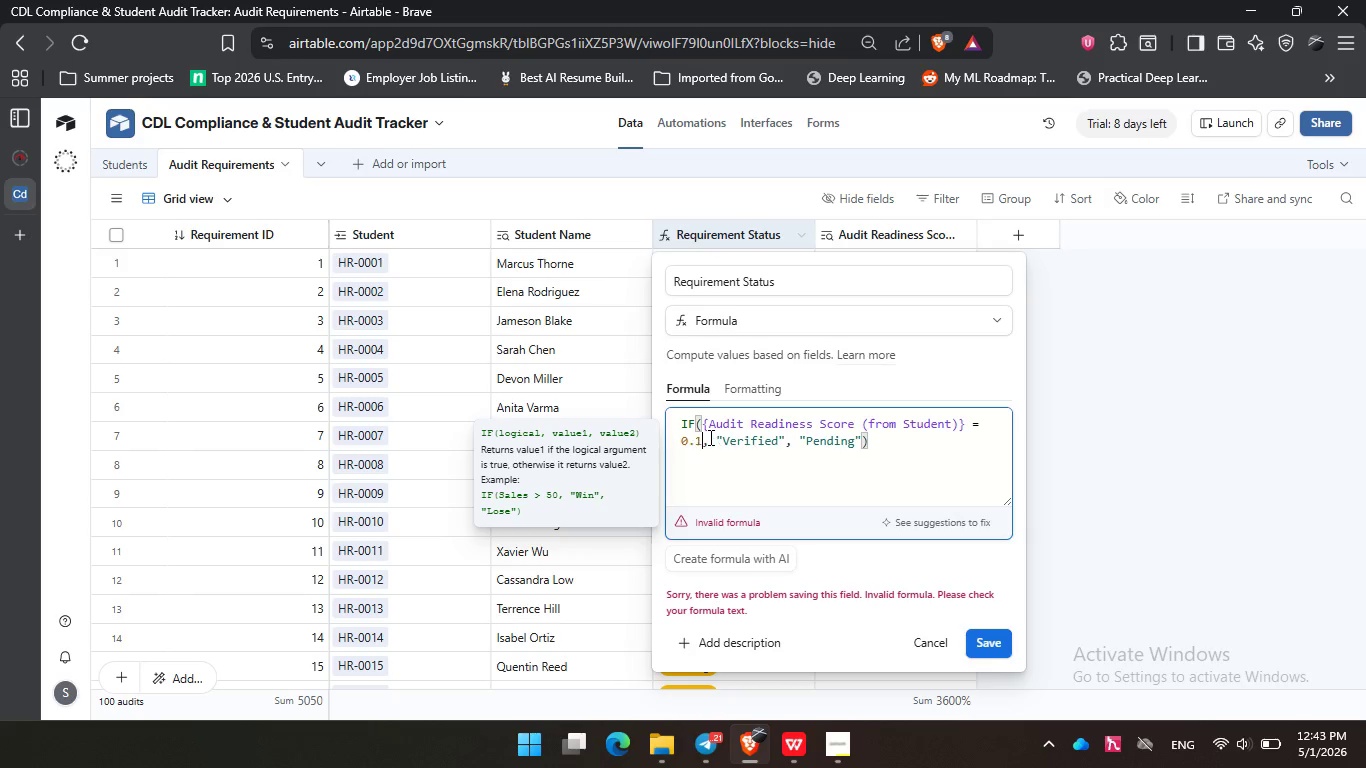 
key(NumpadDecimal)
 